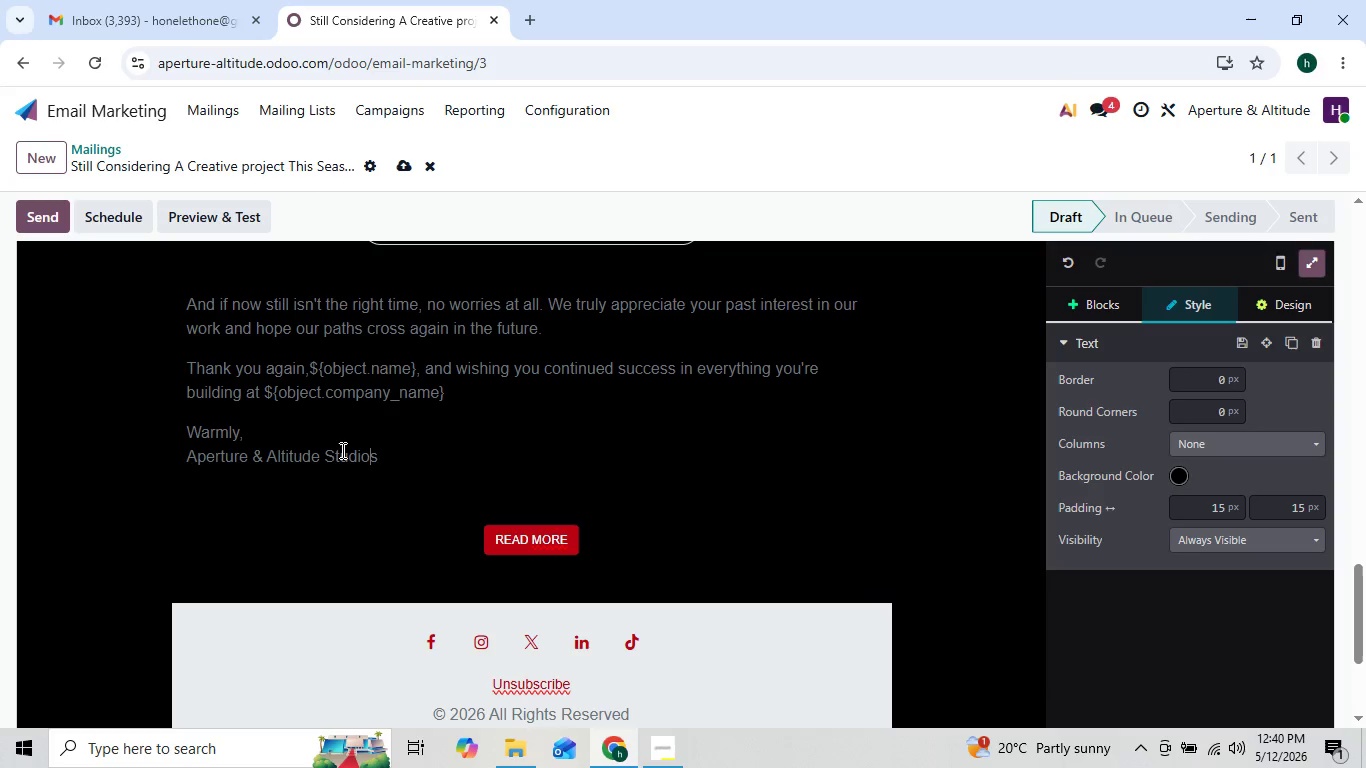 
key(ArrowRight)
 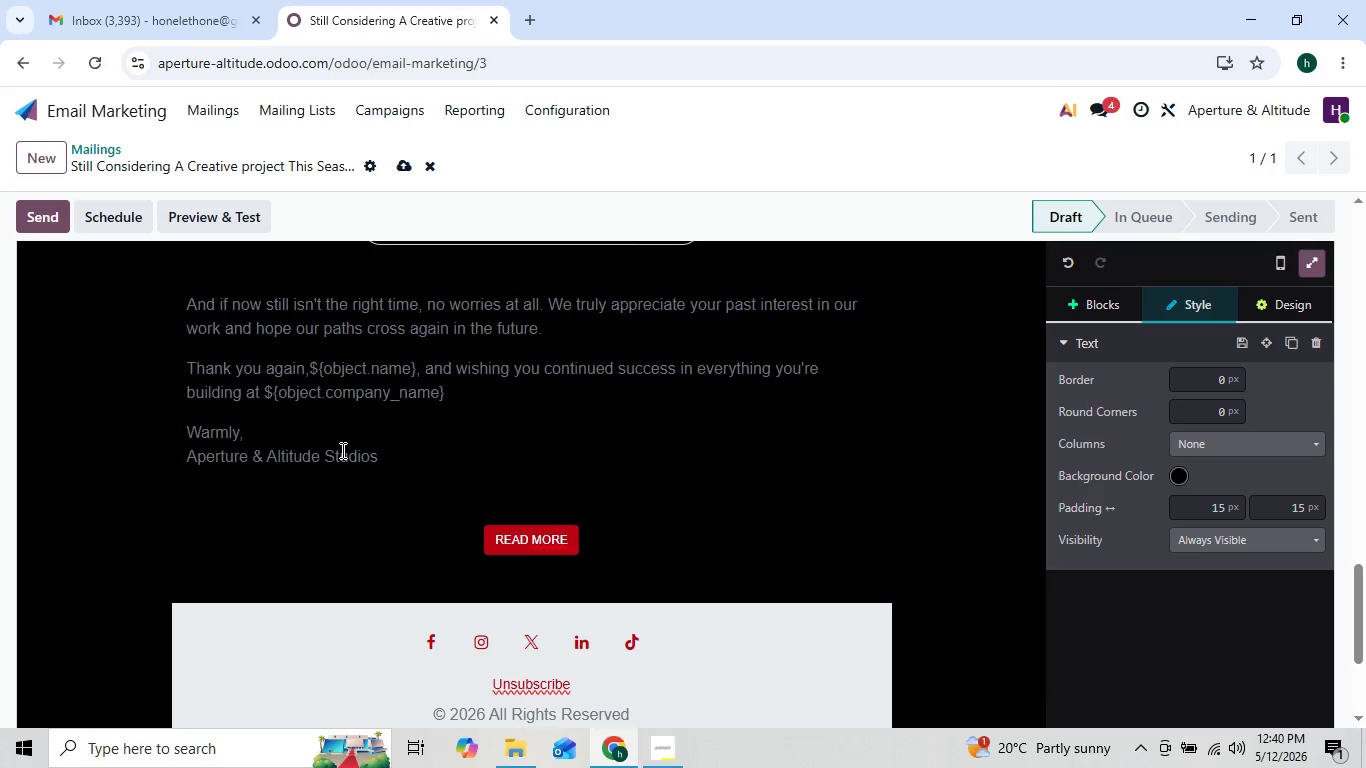 
key(ArrowRight)
 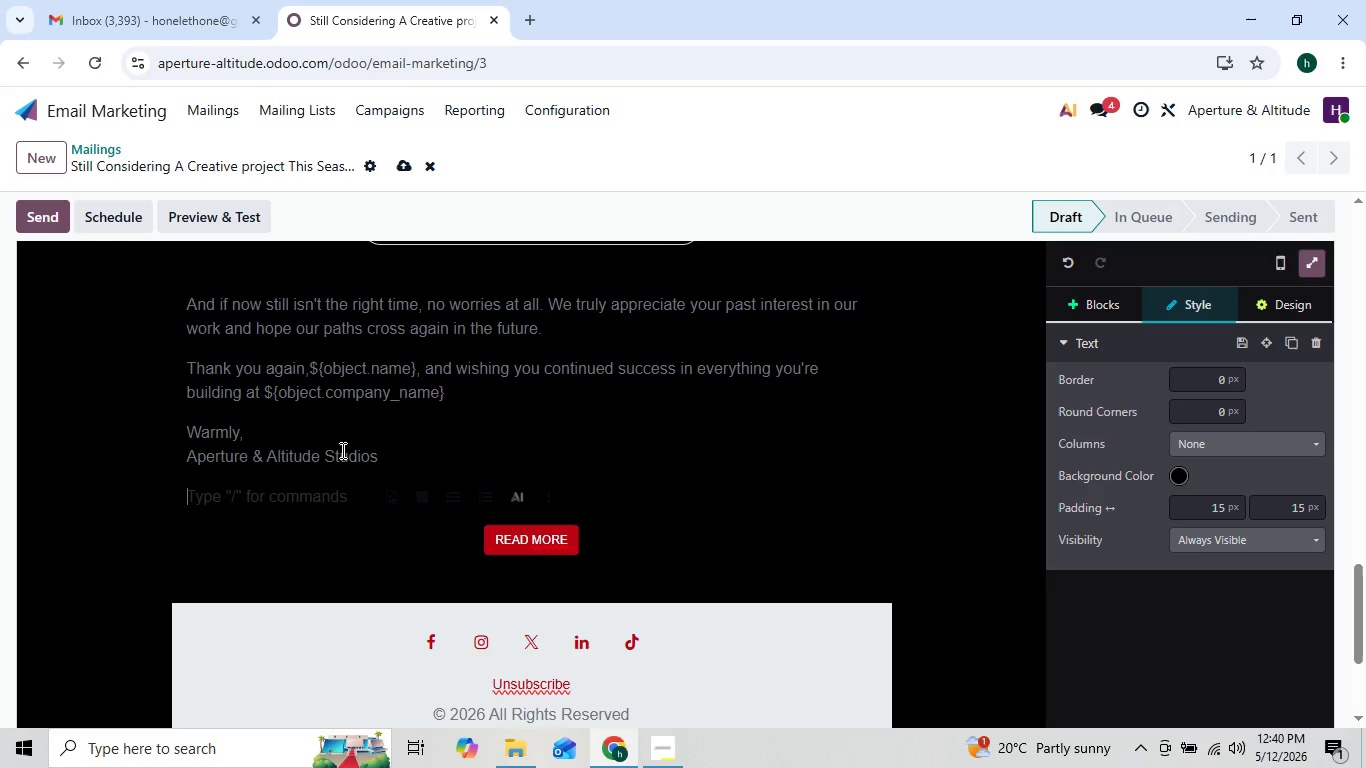 
key(Backspace)
 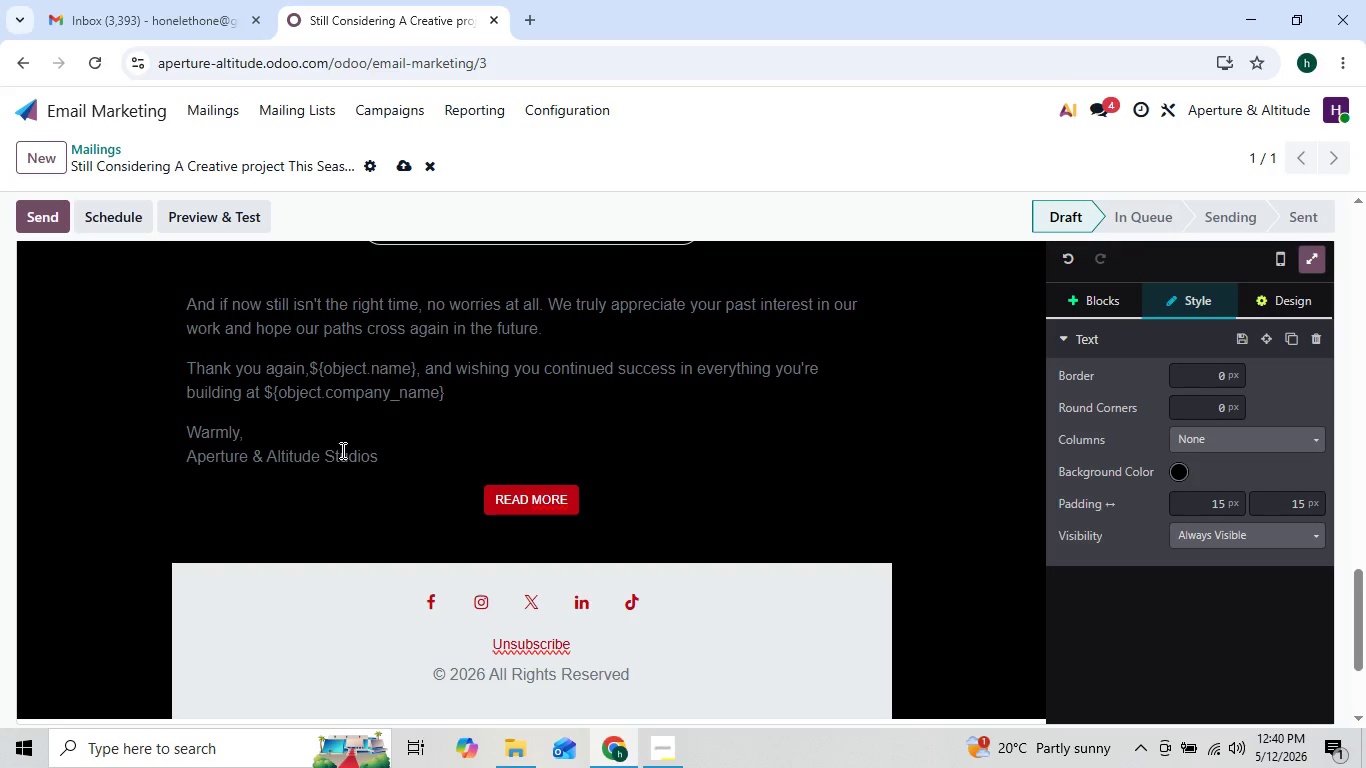 
key(ArrowDown)
 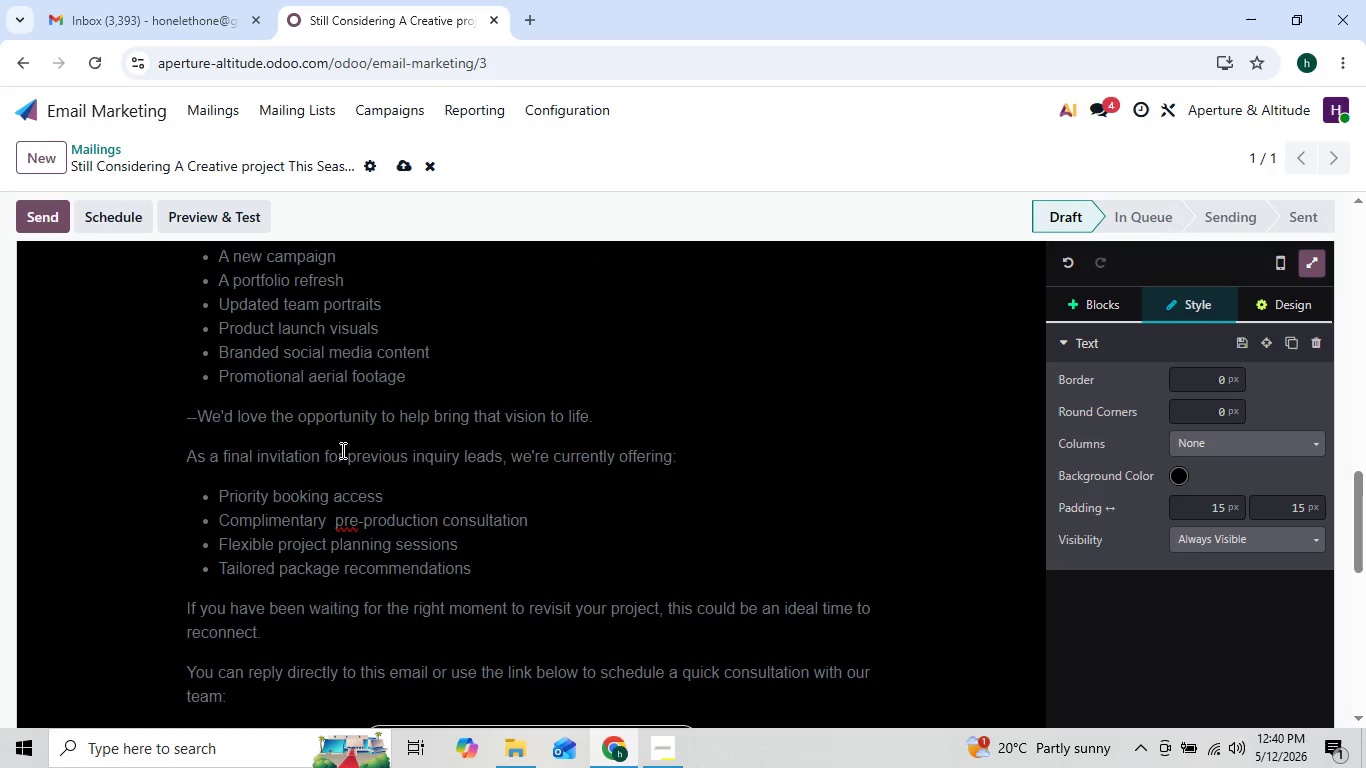 
mouse_move([324, 459])
 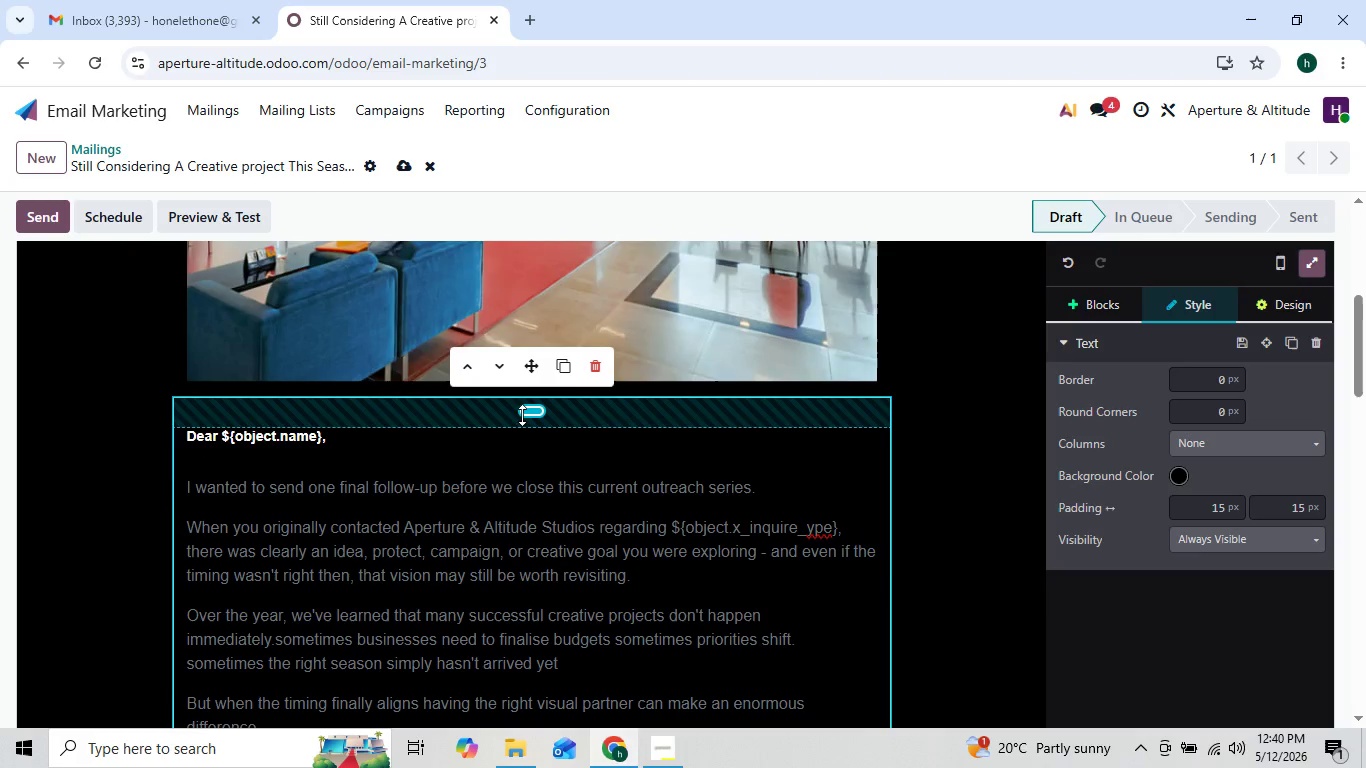 
left_click_drag(start_coordinate=[525, 415], to_coordinate=[531, 404])
 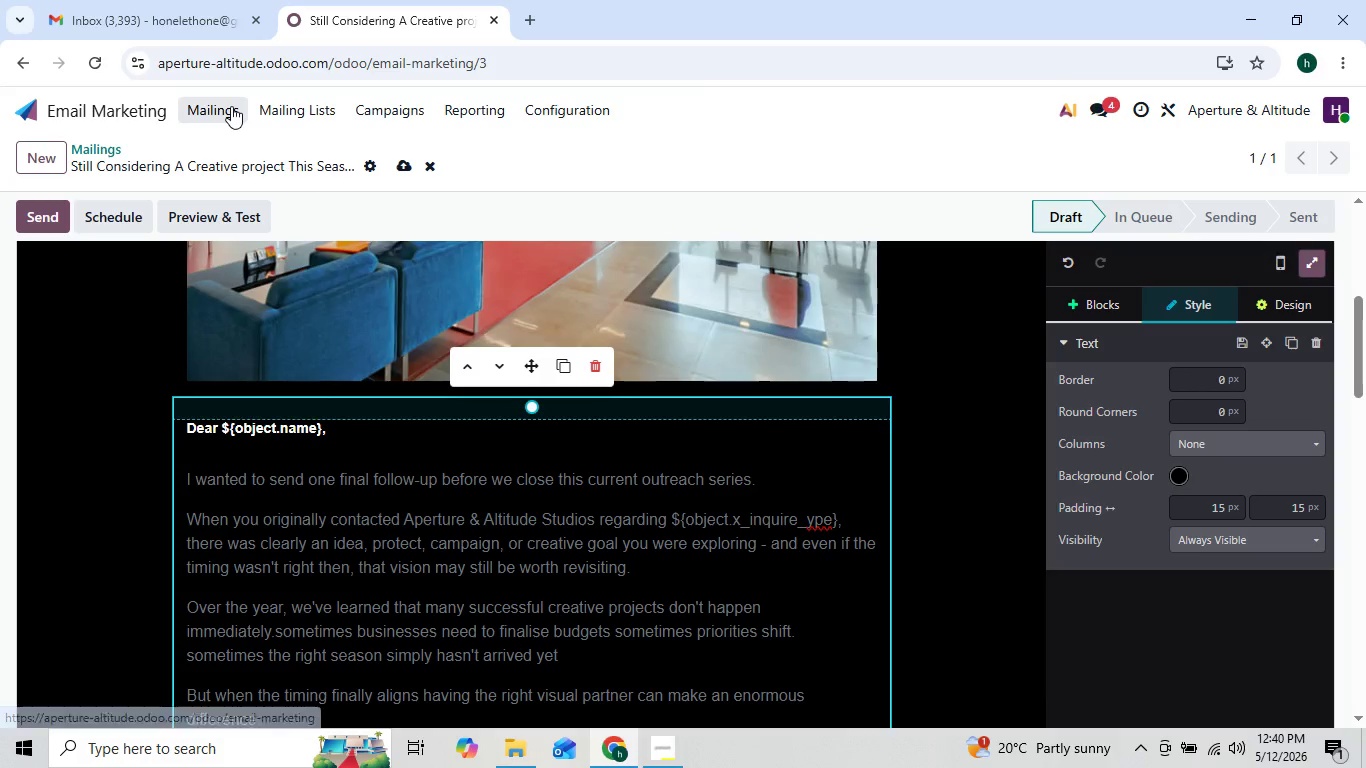 
left_click([231, 106])
 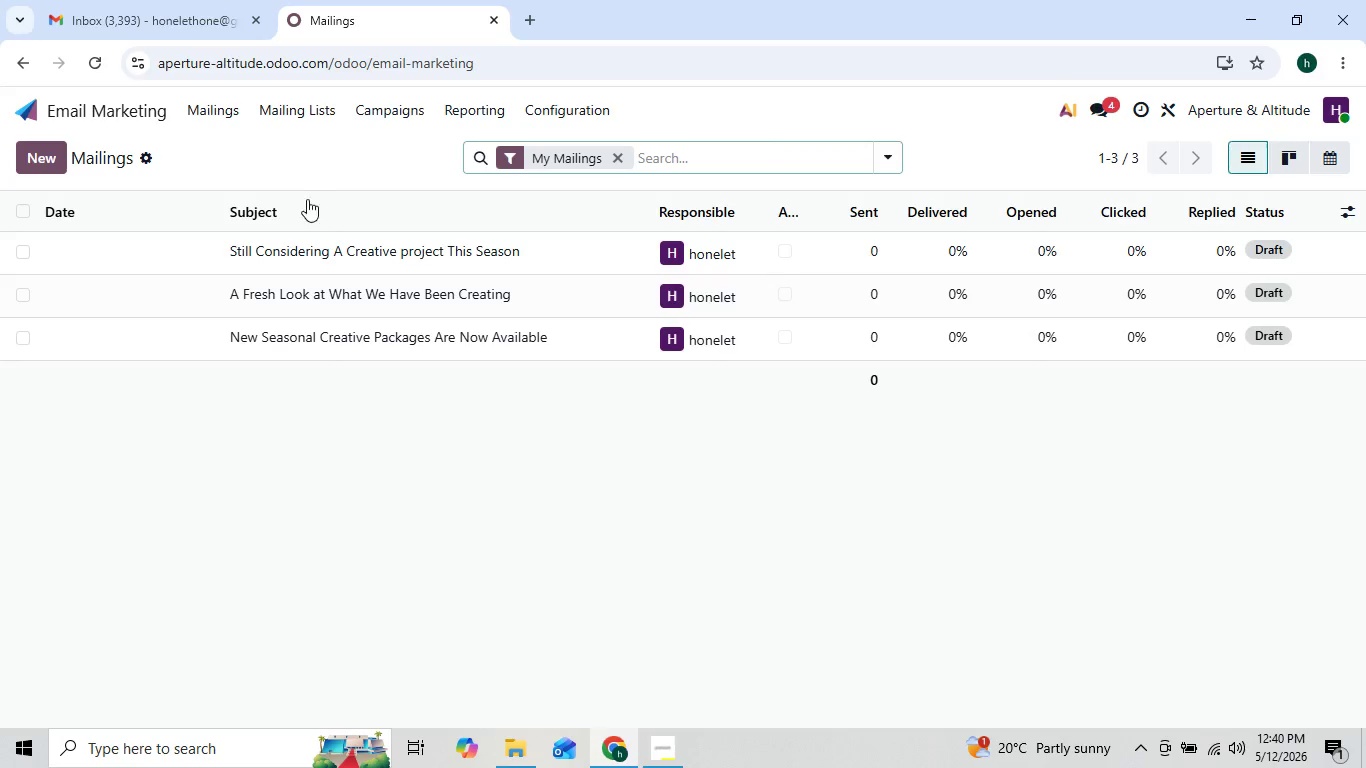 
wait(5.64)
 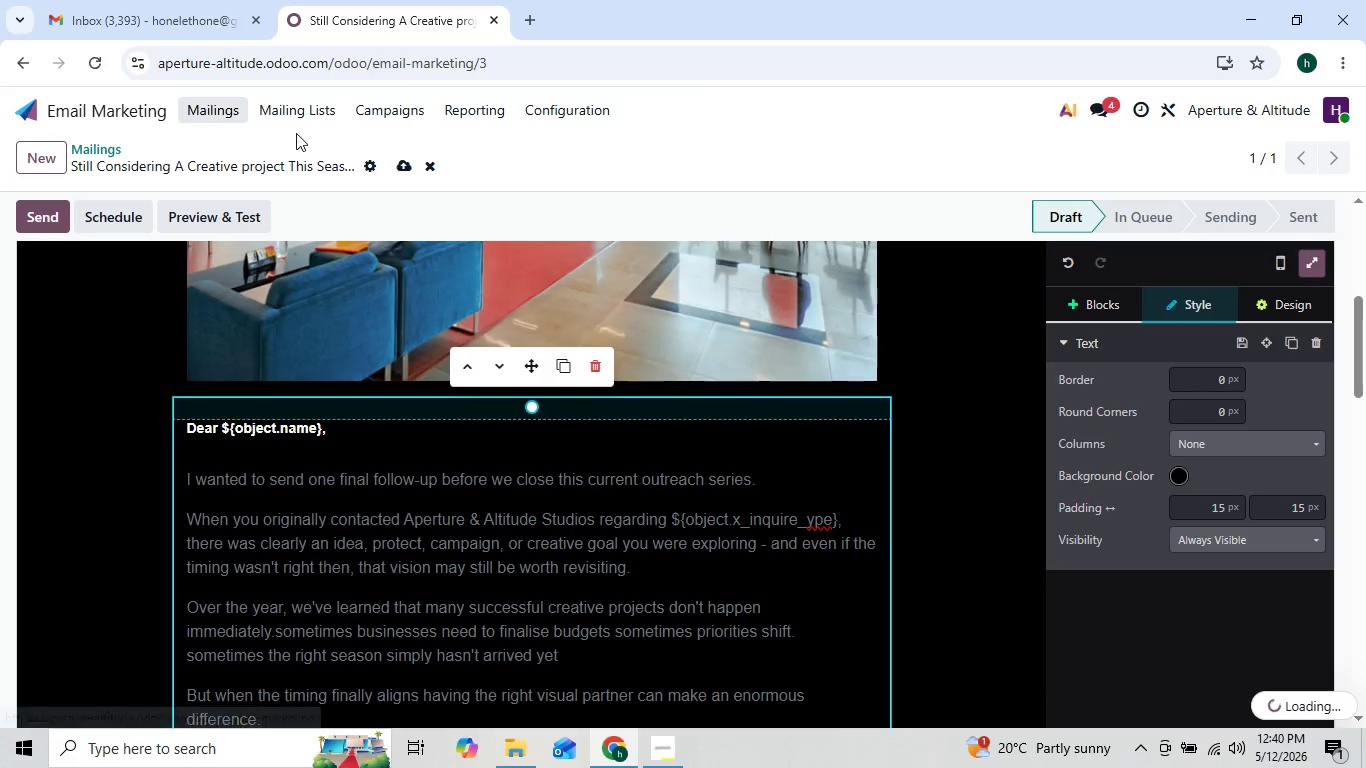 
left_click([303, 261])
 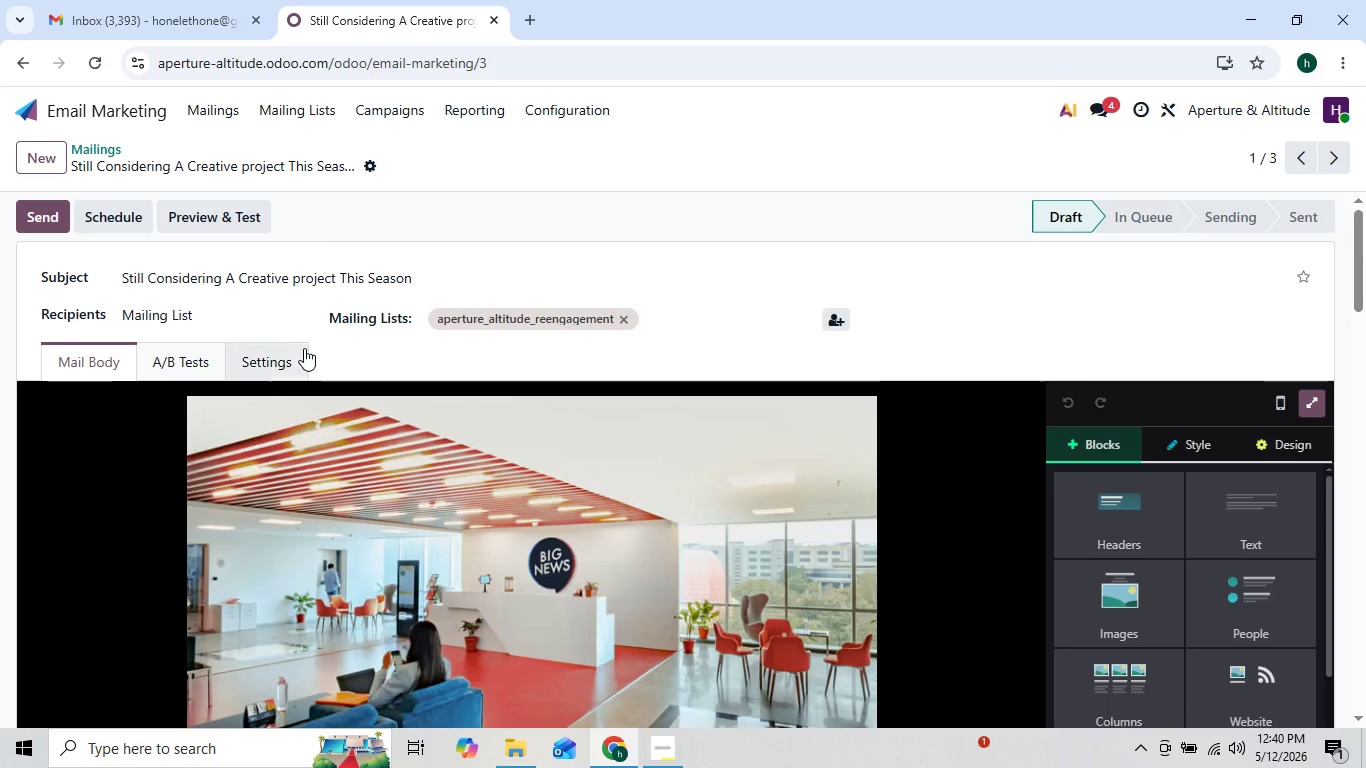 
left_click([277, 359])
 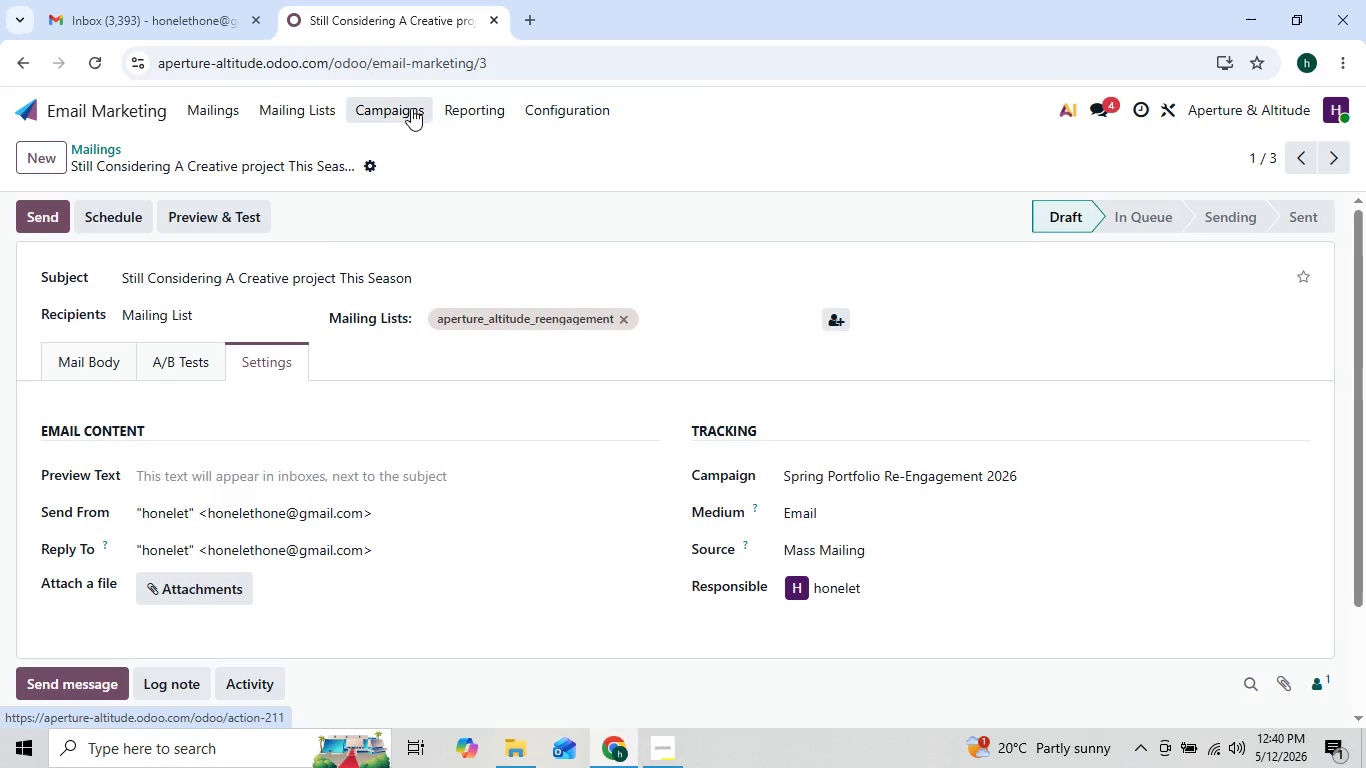 
left_click([412, 113])
 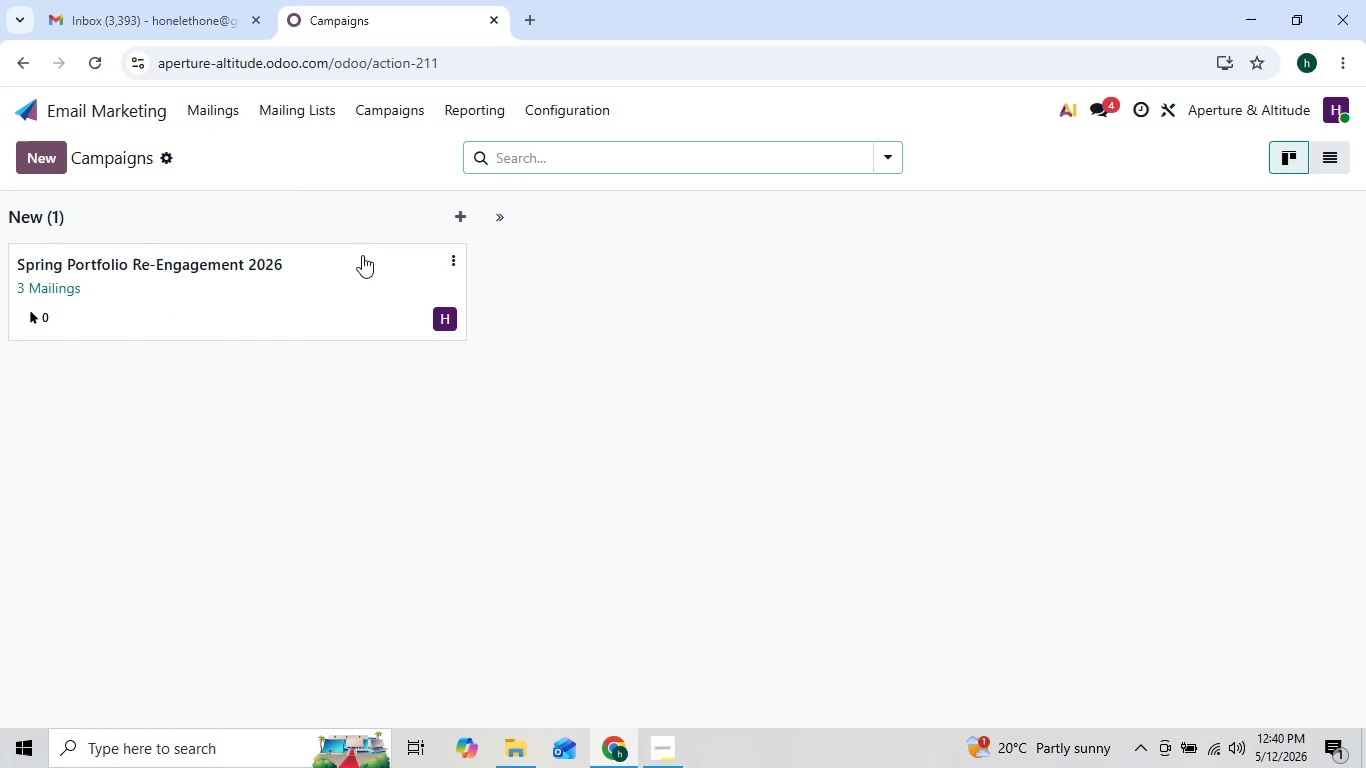 
left_click([352, 272])
 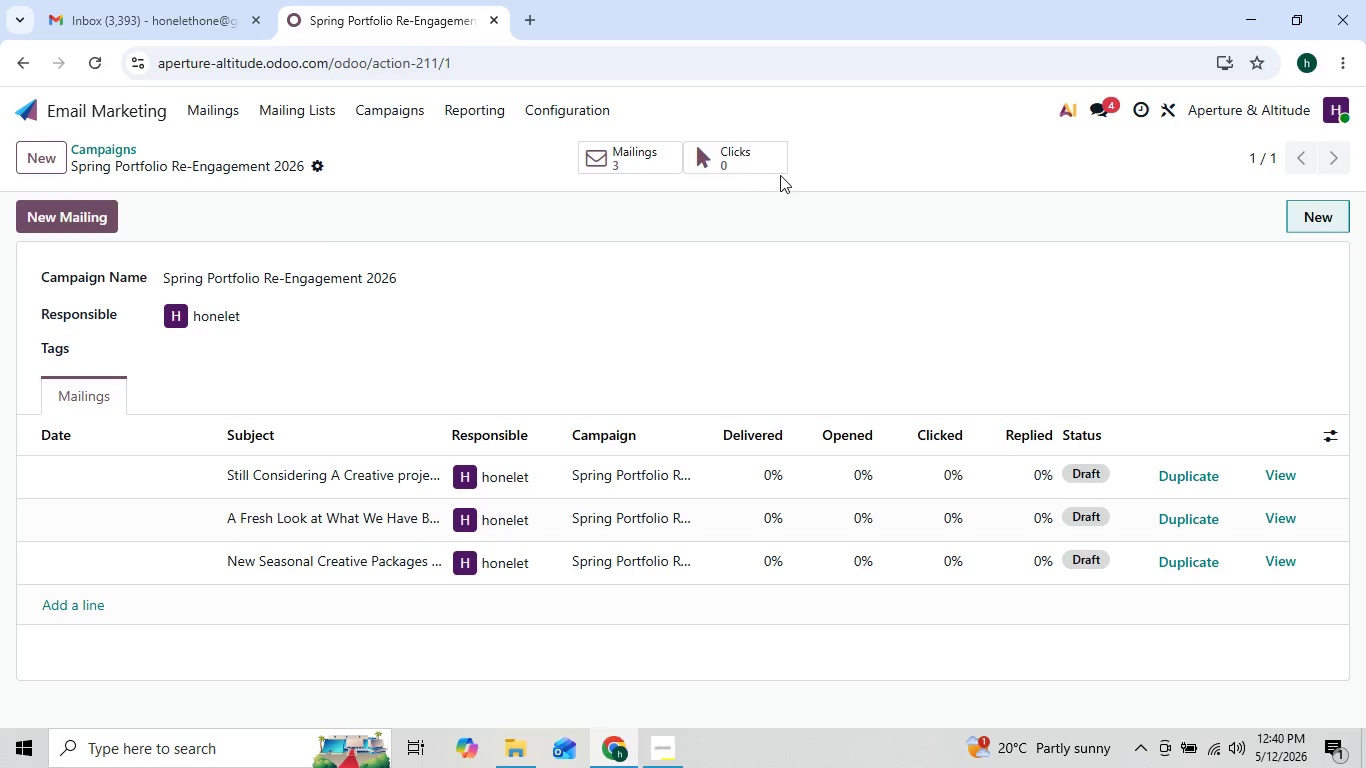 
wait(5.69)
 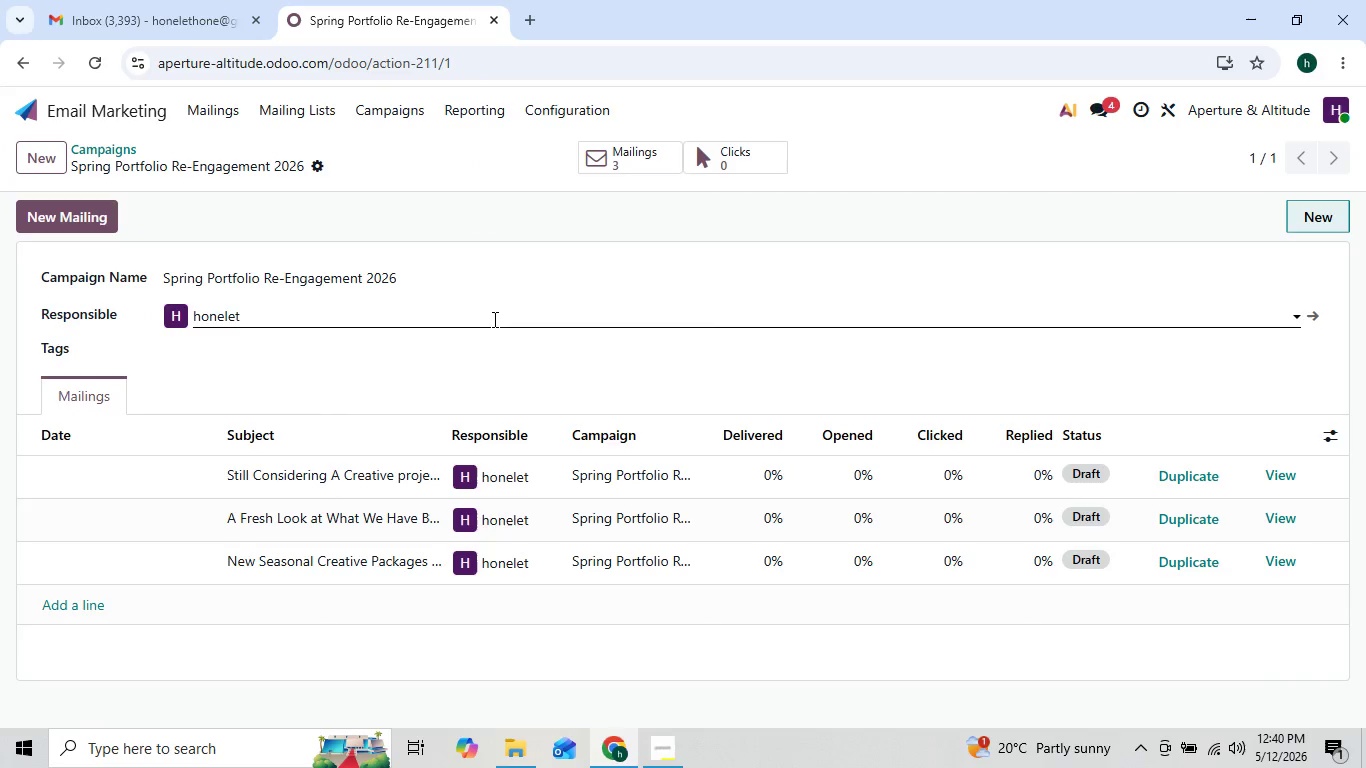 
left_click([730, 167])
 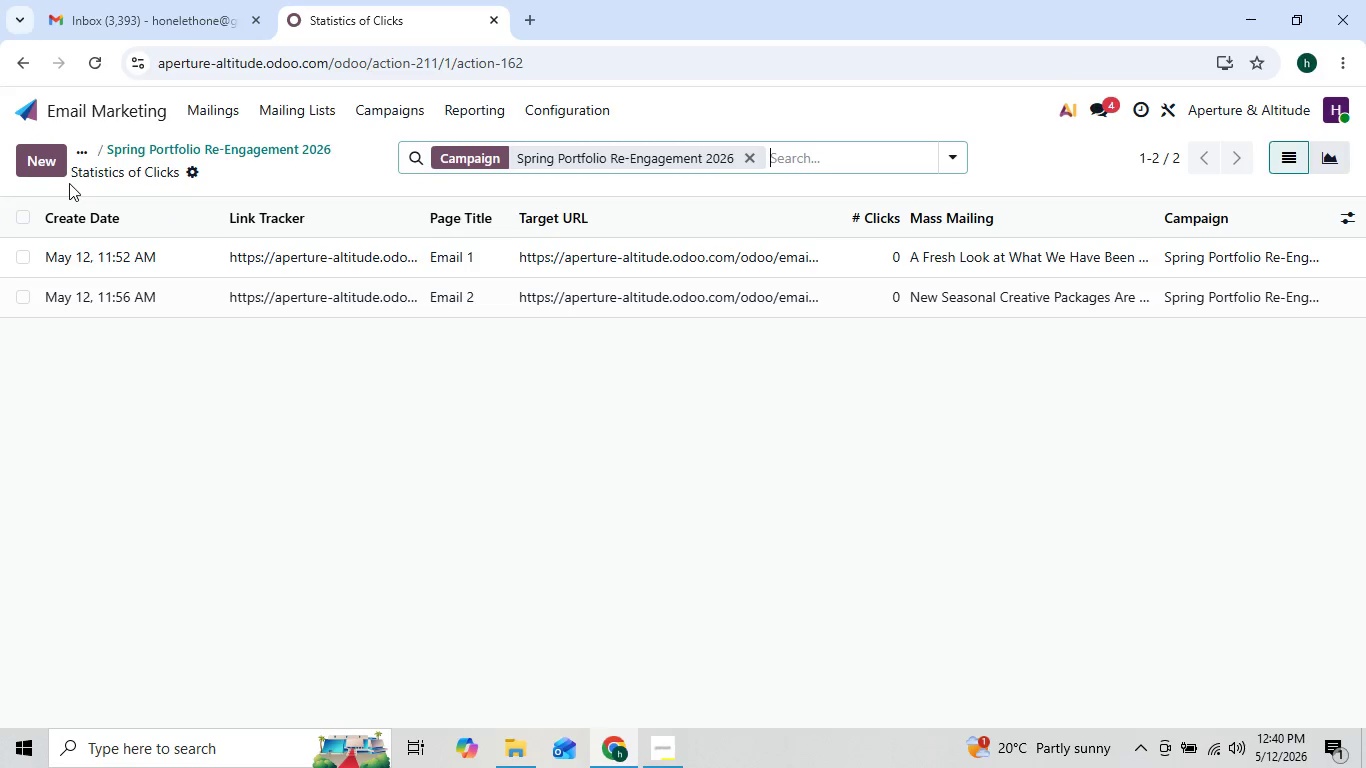 
wait(7.73)
 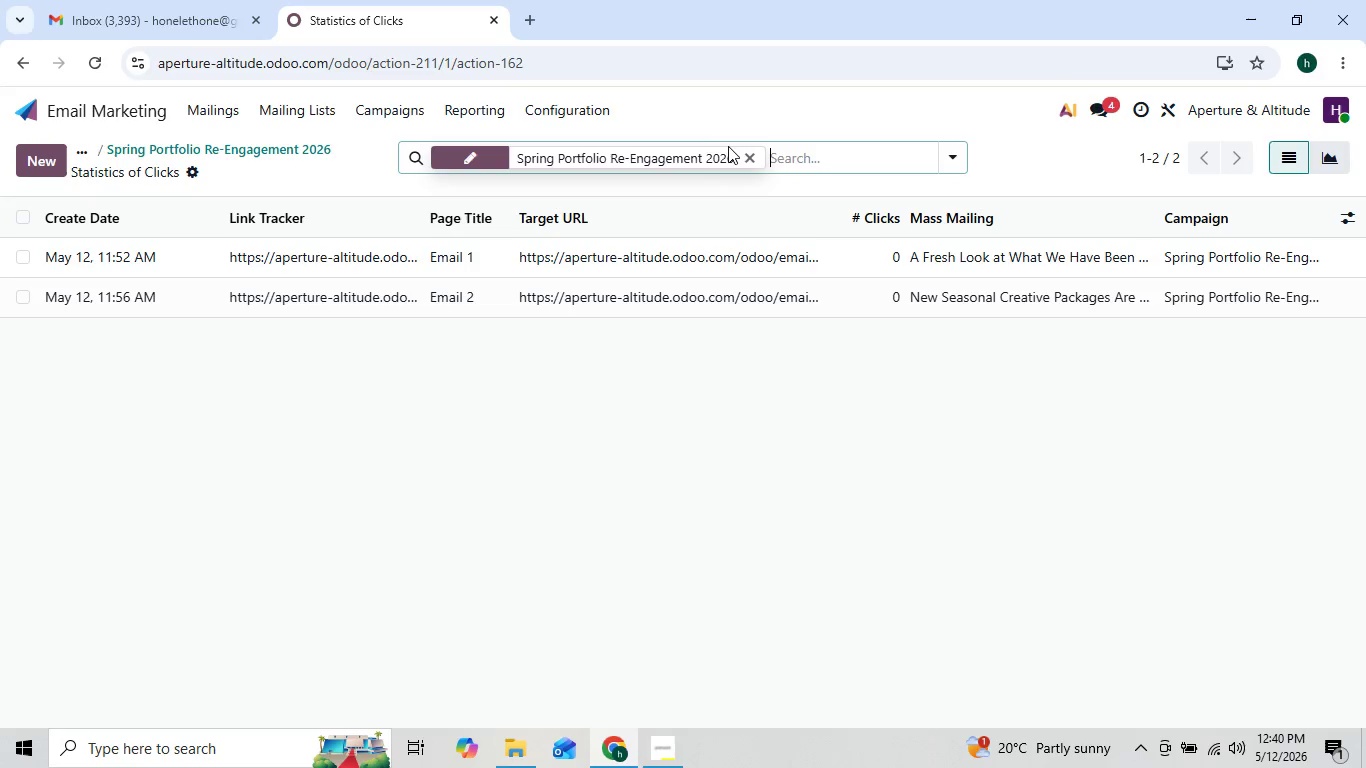 
left_click([51, 165])
 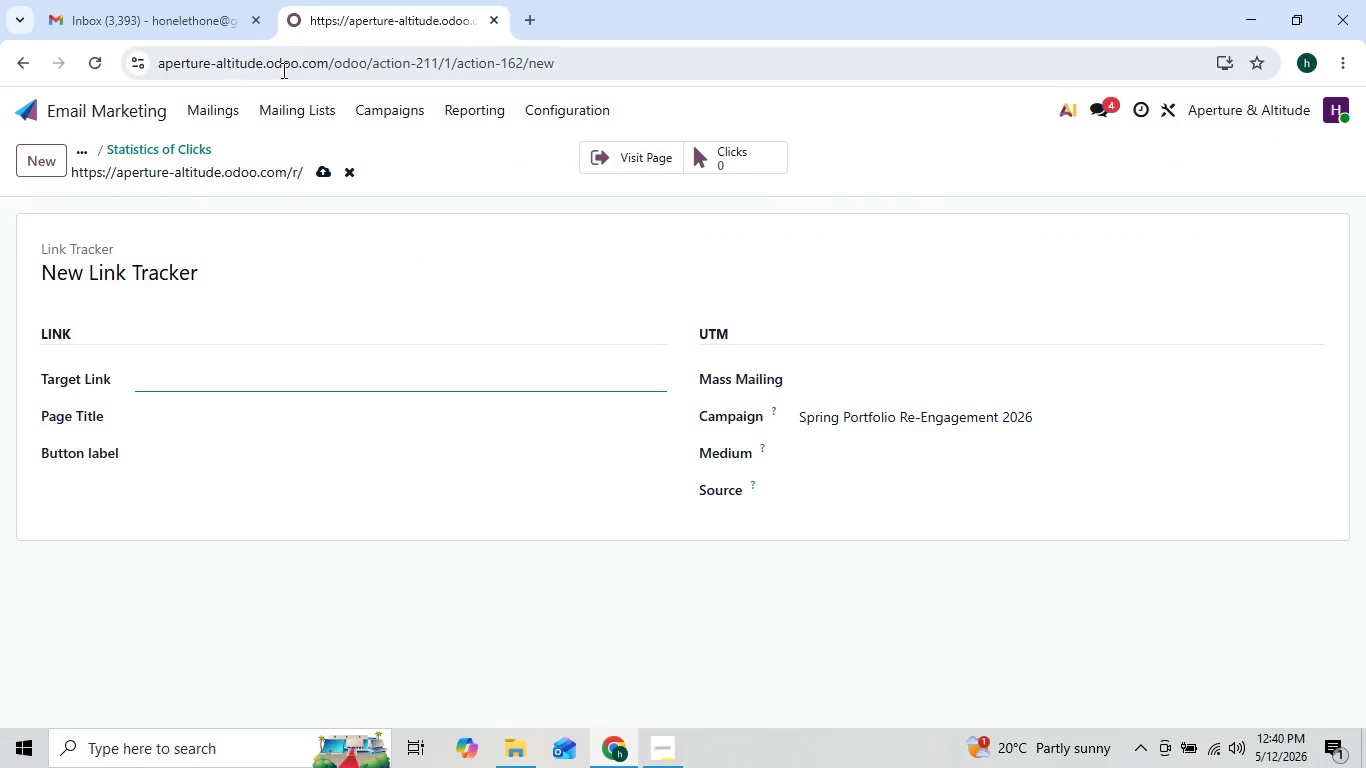 
left_click([221, 118])
 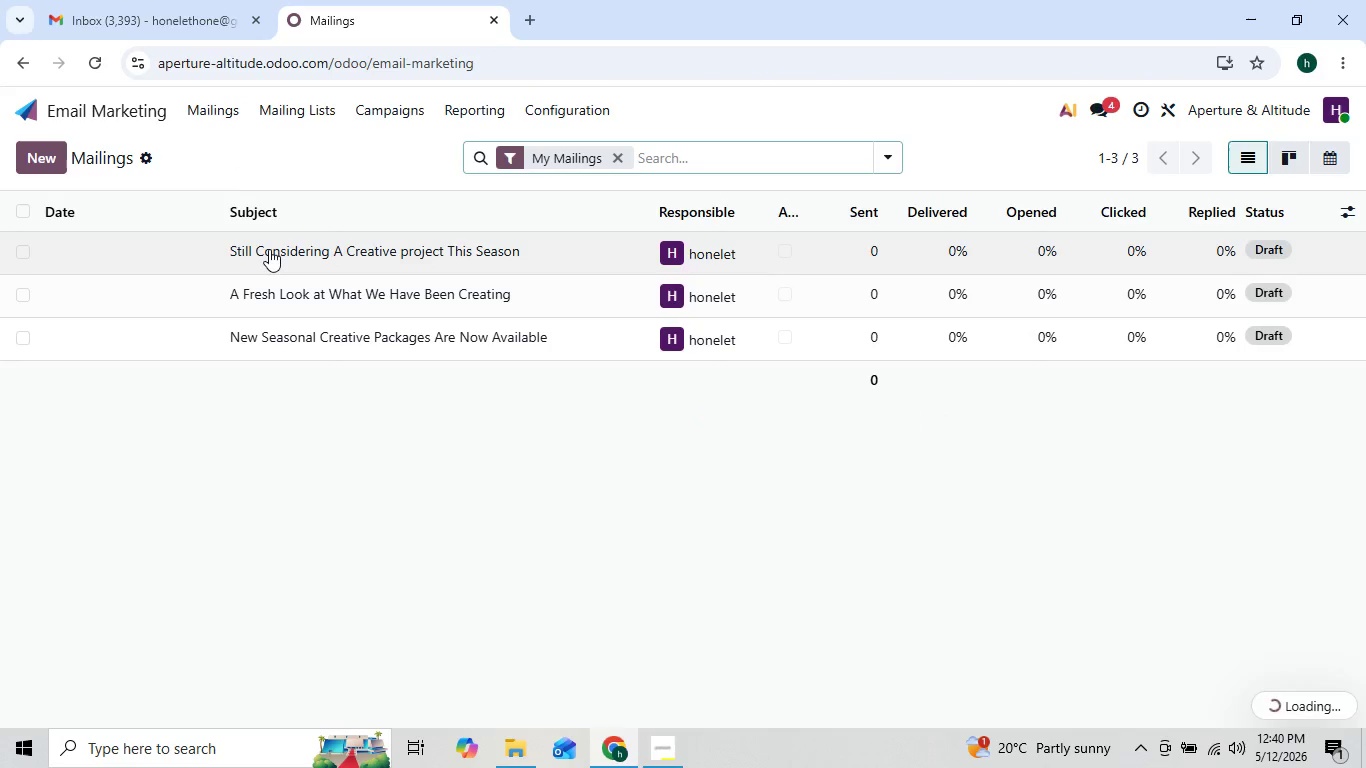 
left_click([269, 249])
 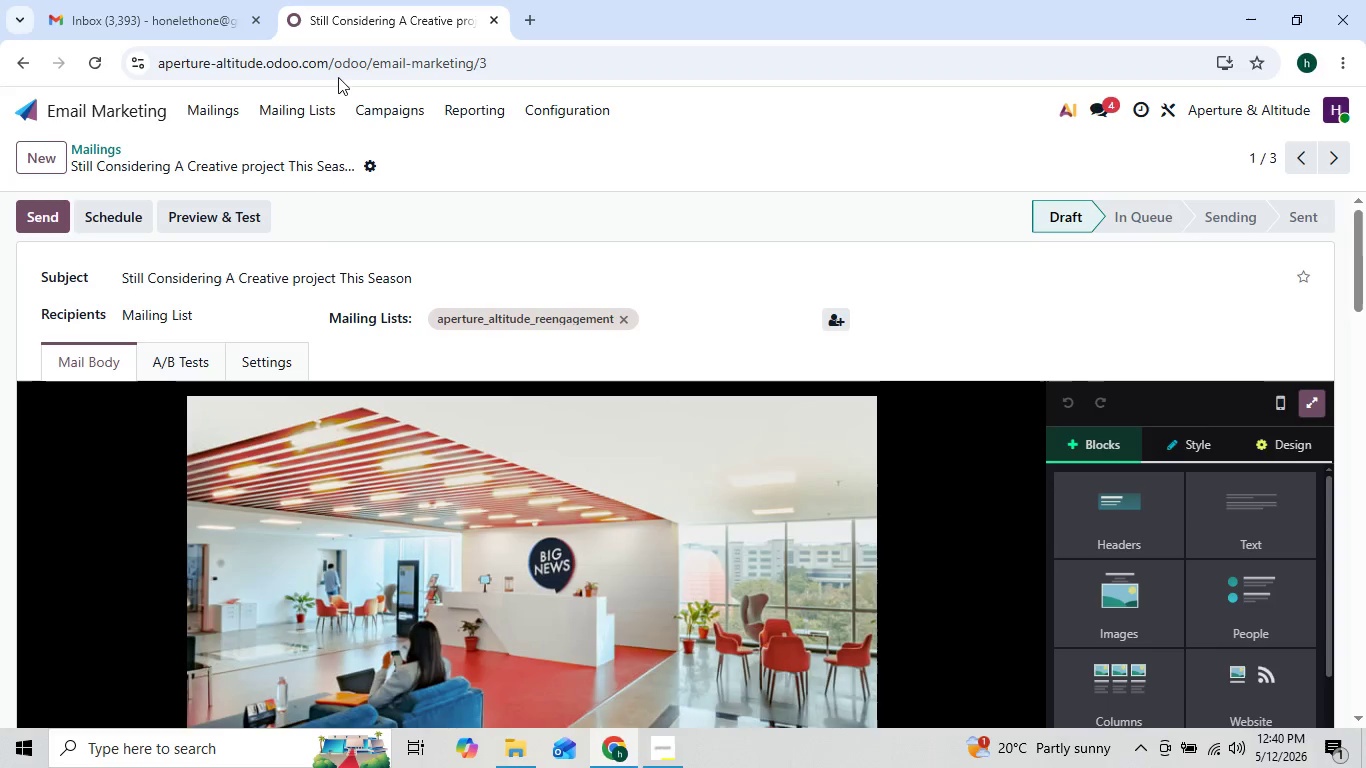 
double_click([338, 76])
 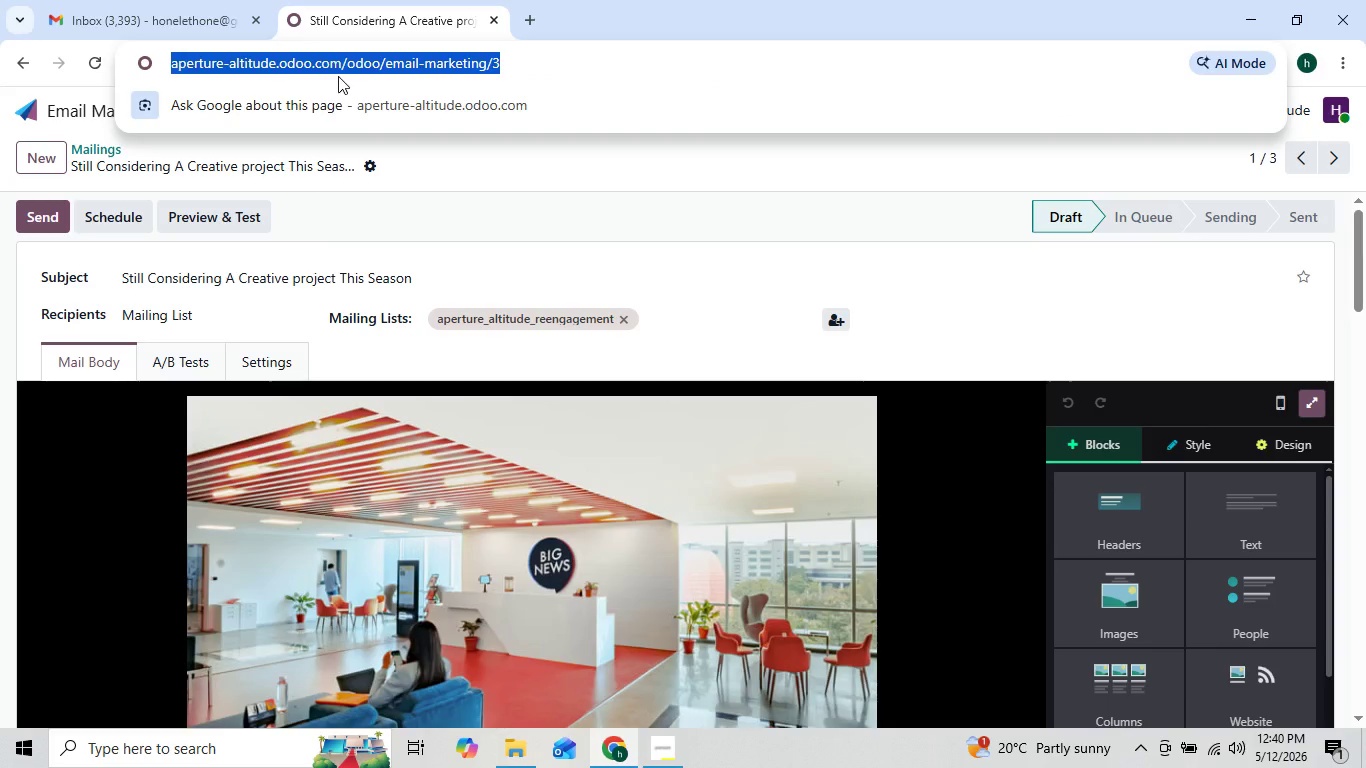 
key(Control+C)
 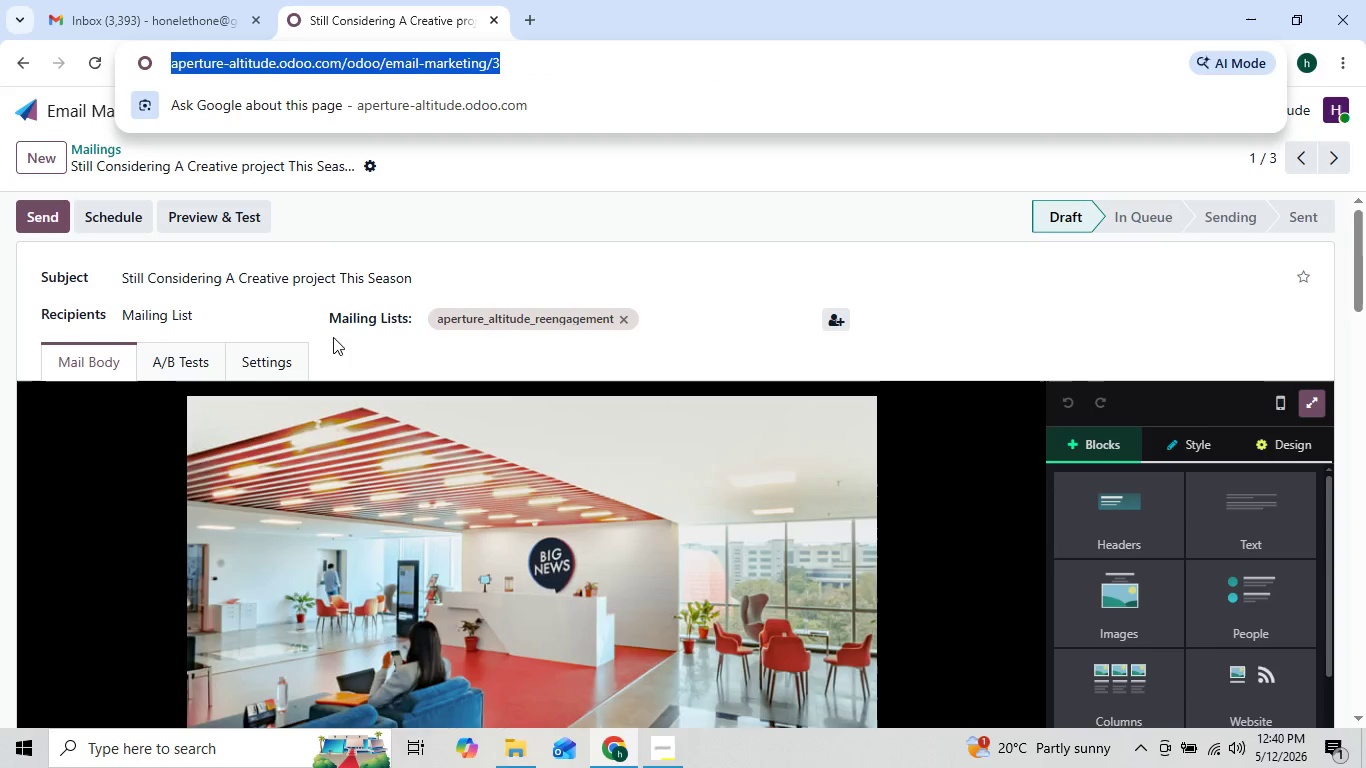 
left_click([261, 361])
 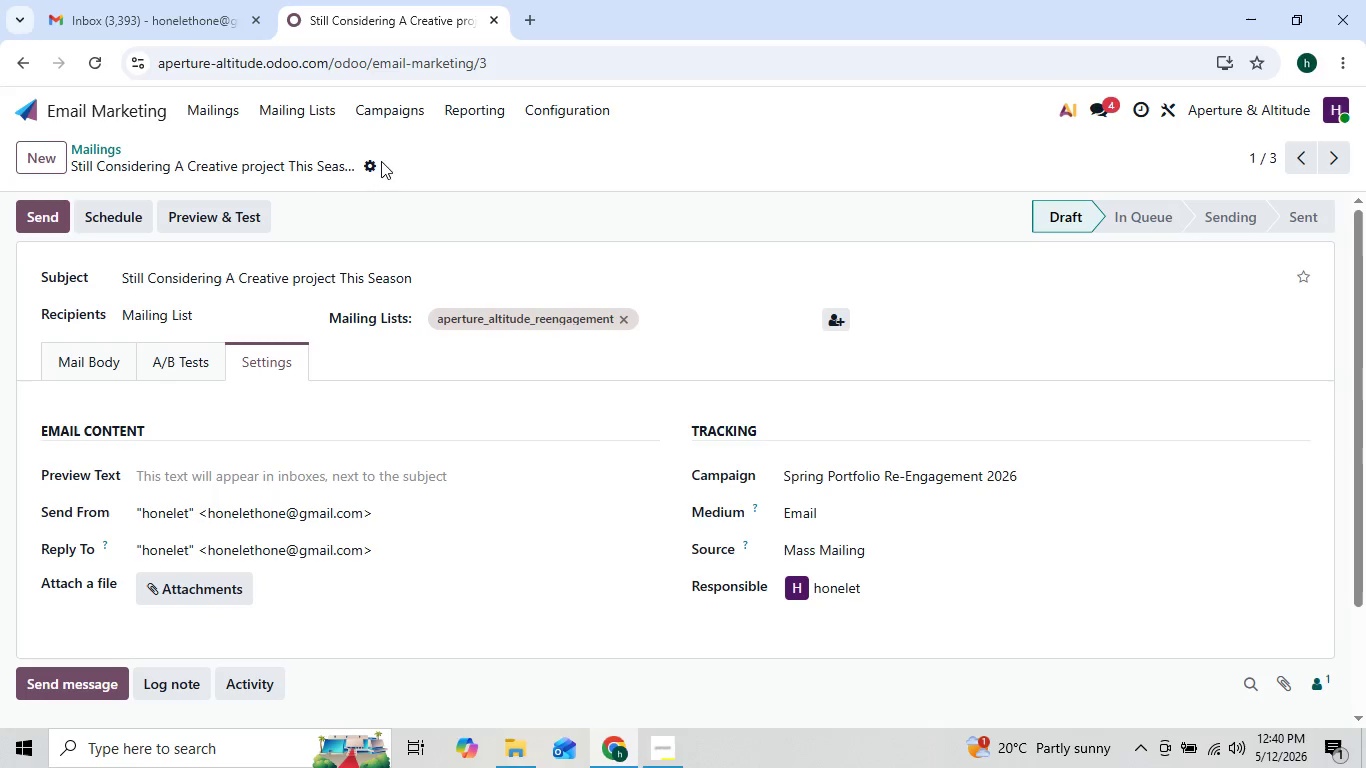 
left_click([407, 121])
 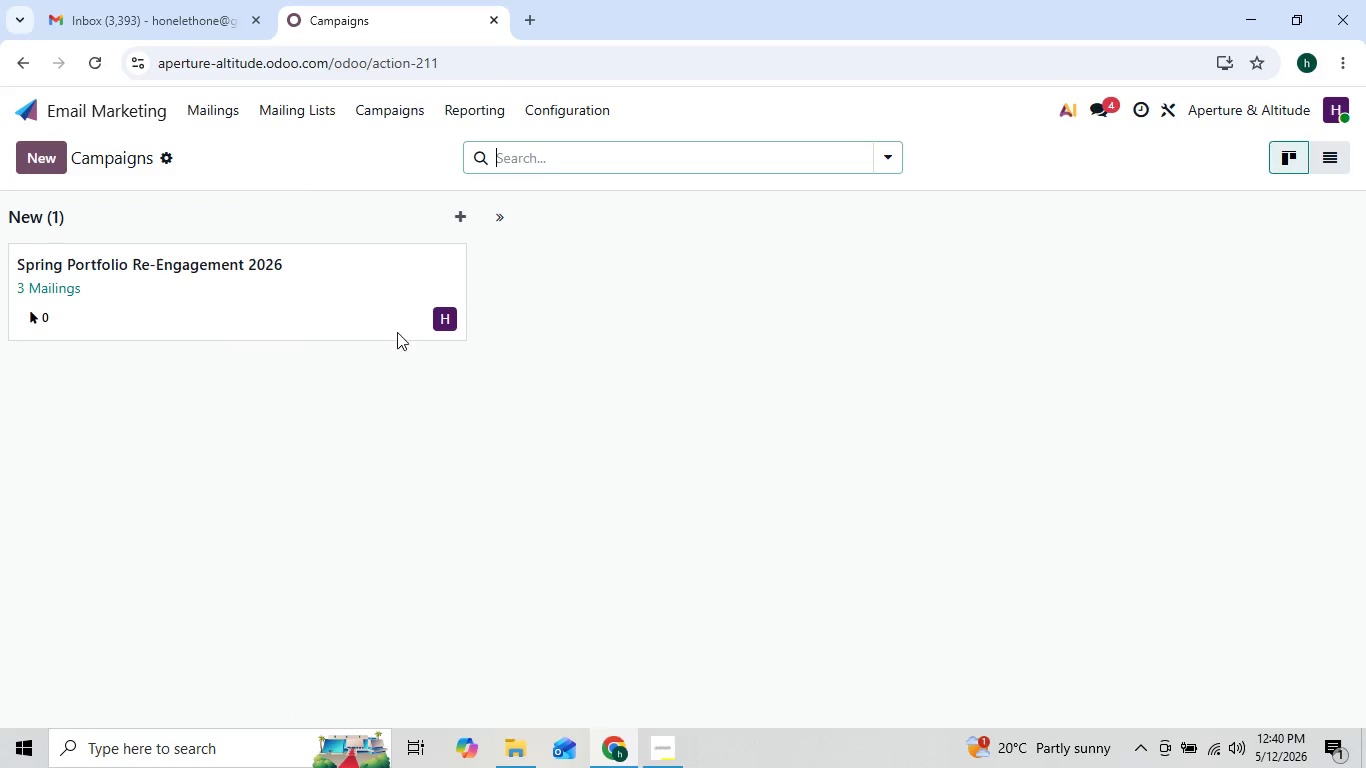 
left_click([395, 303])
 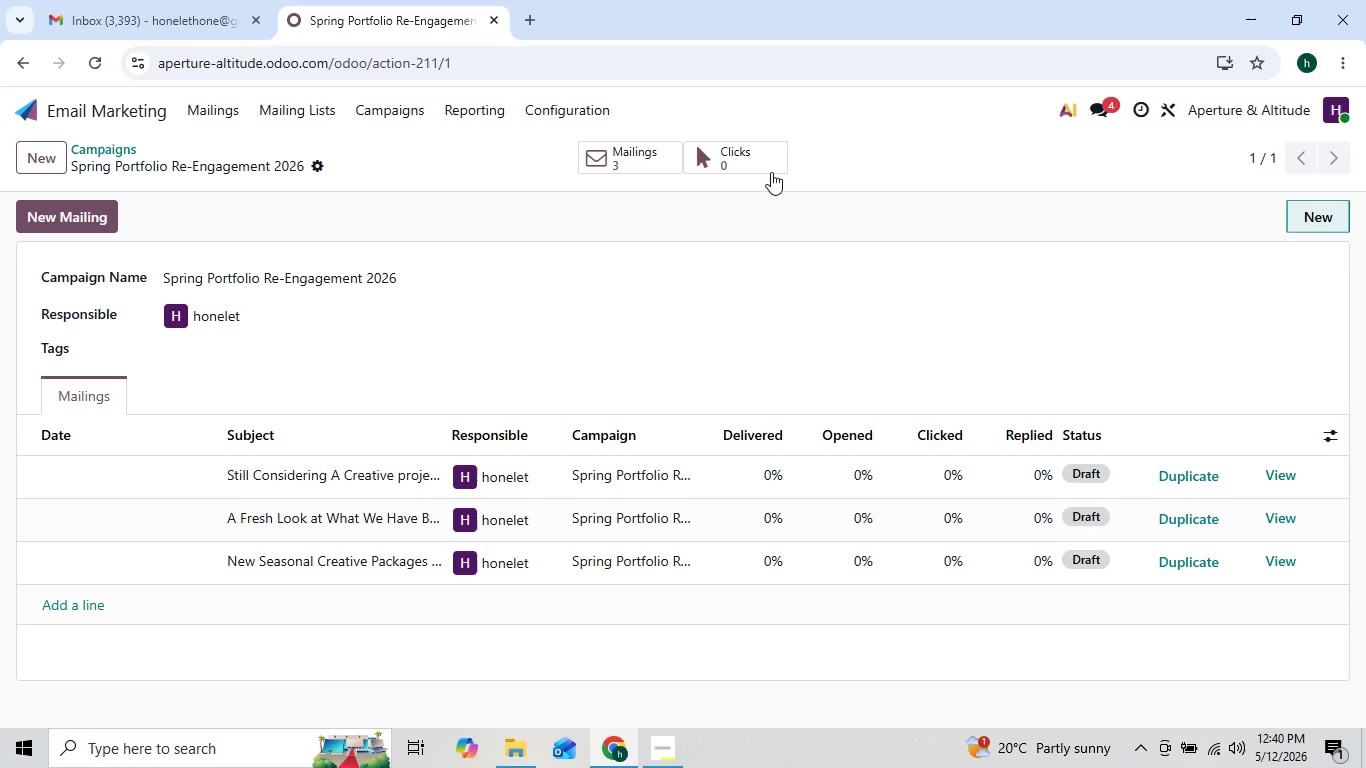 
left_click([770, 170])
 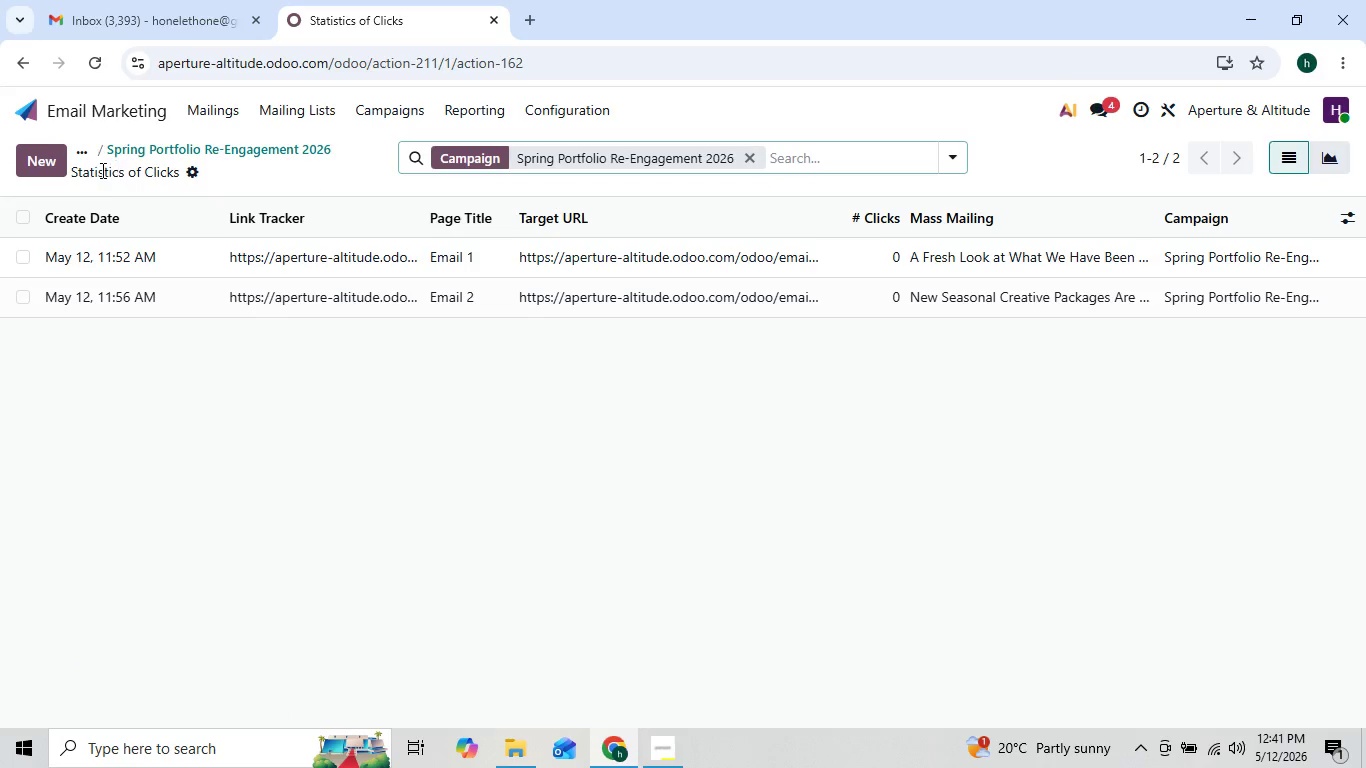 
left_click([56, 166])
 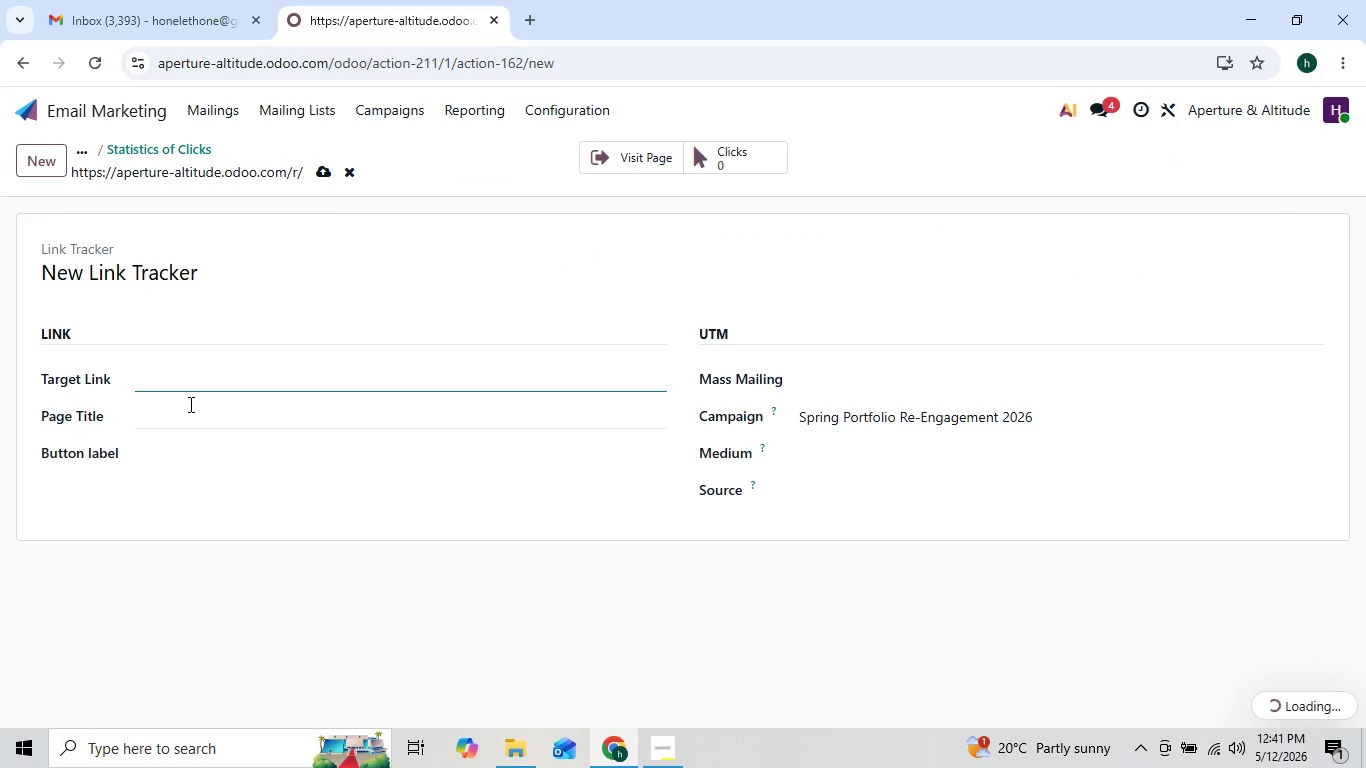 
key(Control+V)
 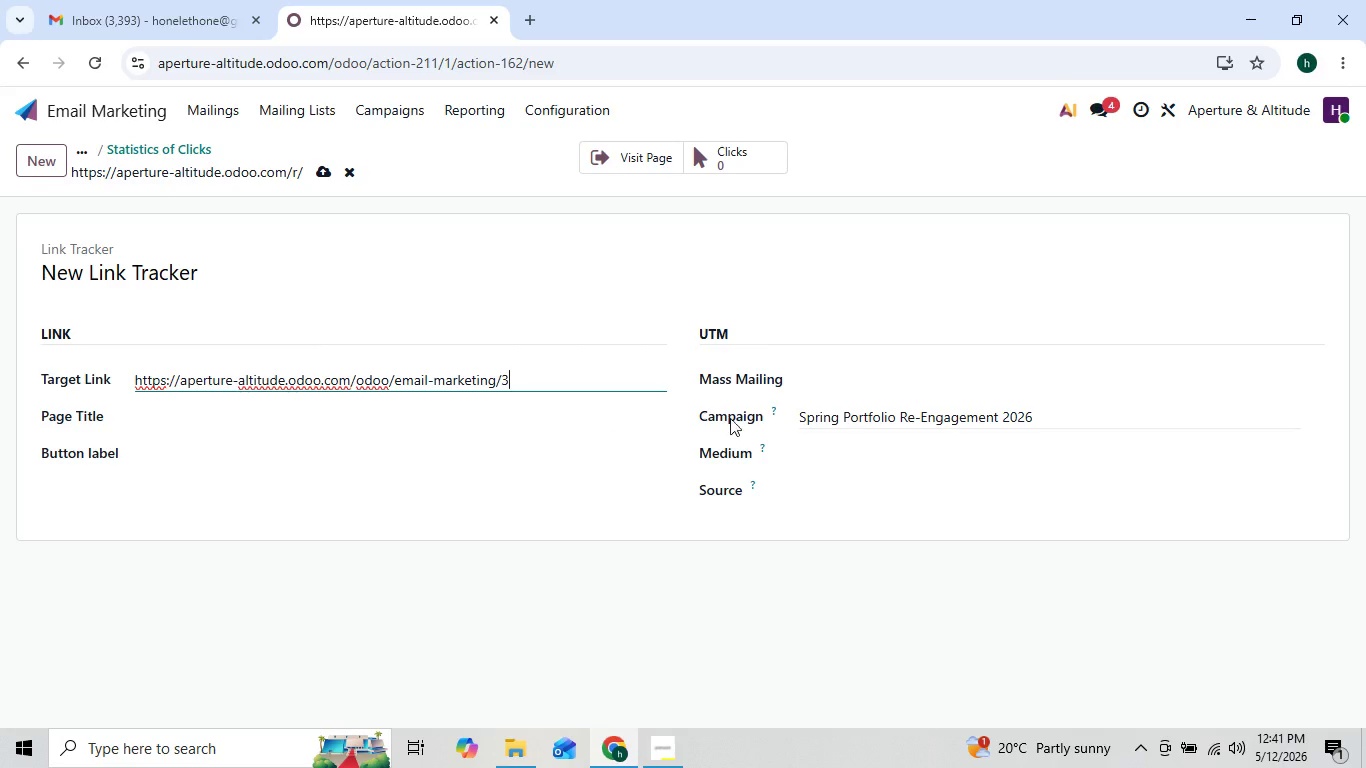 
left_click_drag(start_coordinate=[861, 360], to_coordinate=[866, 384])
 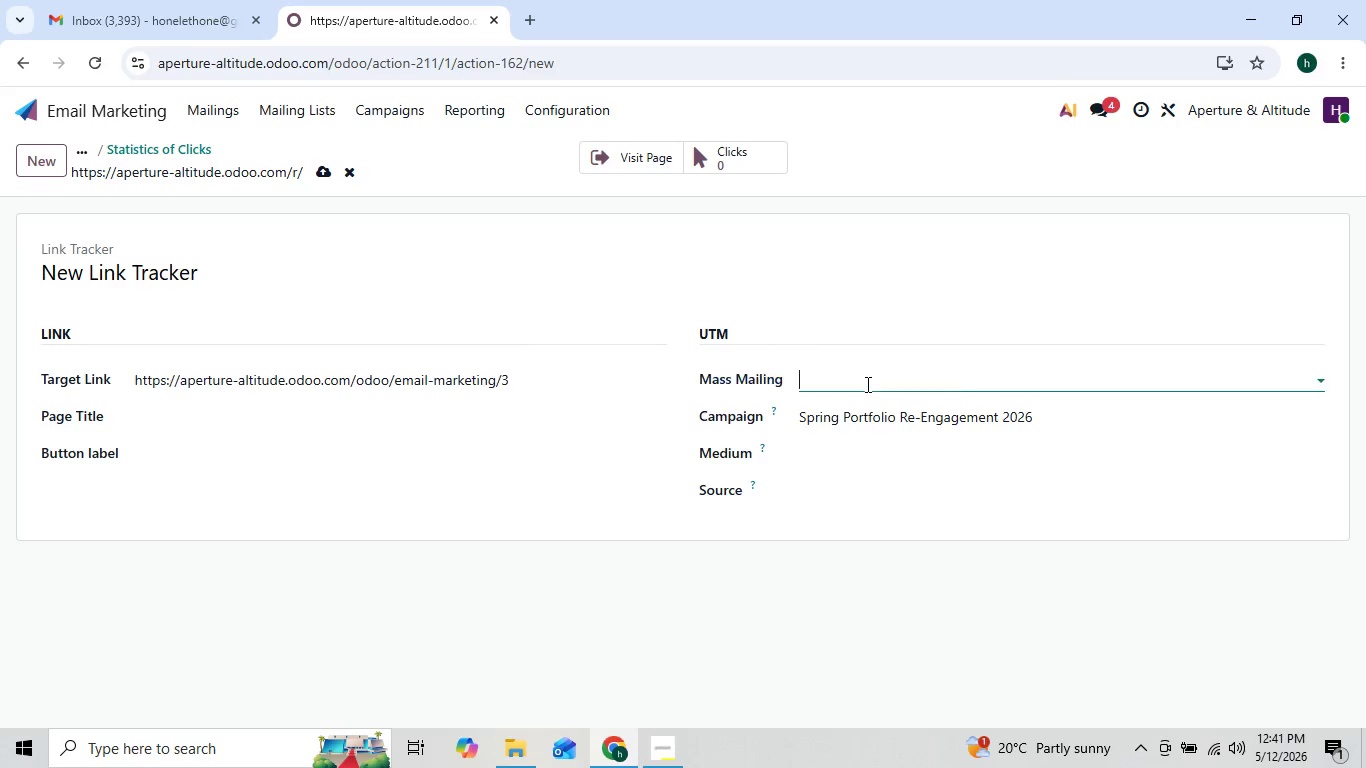 
left_click([866, 384])
 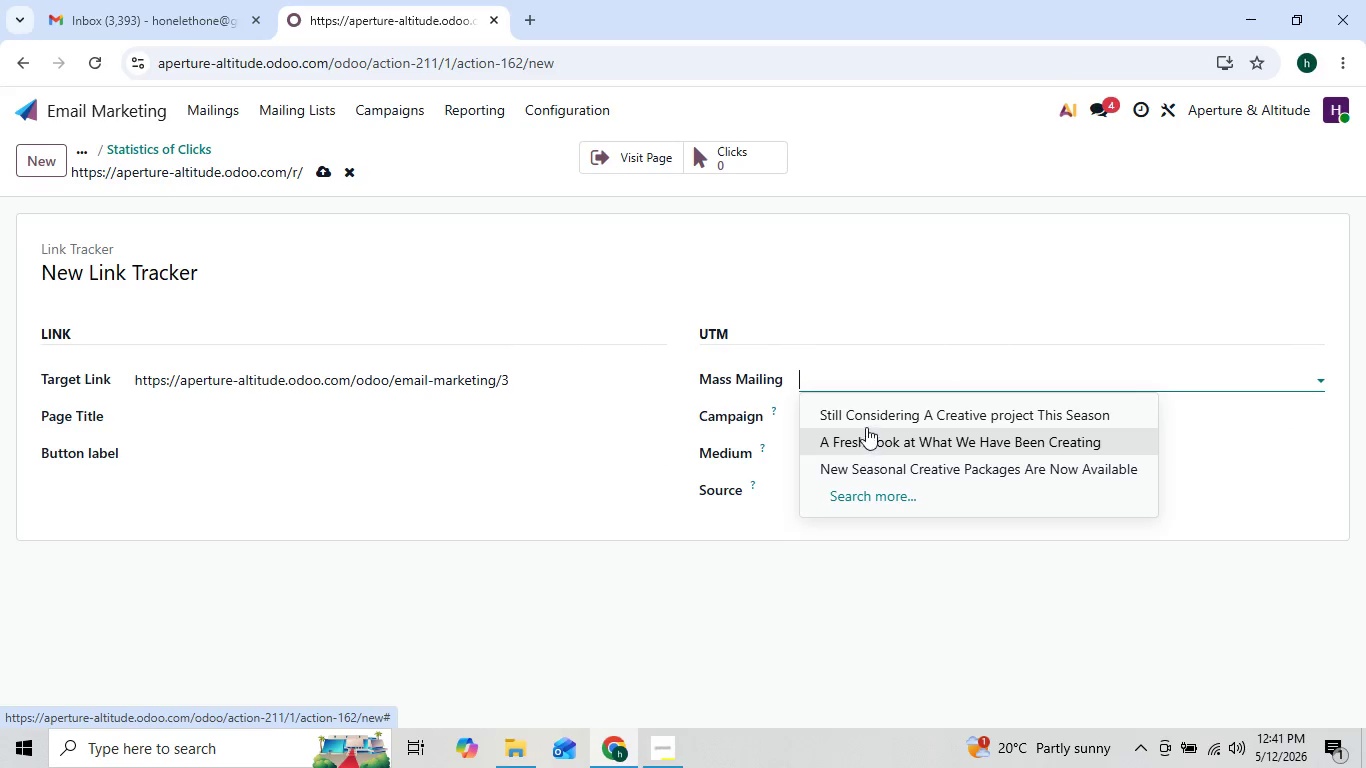 
left_click([867, 414])
 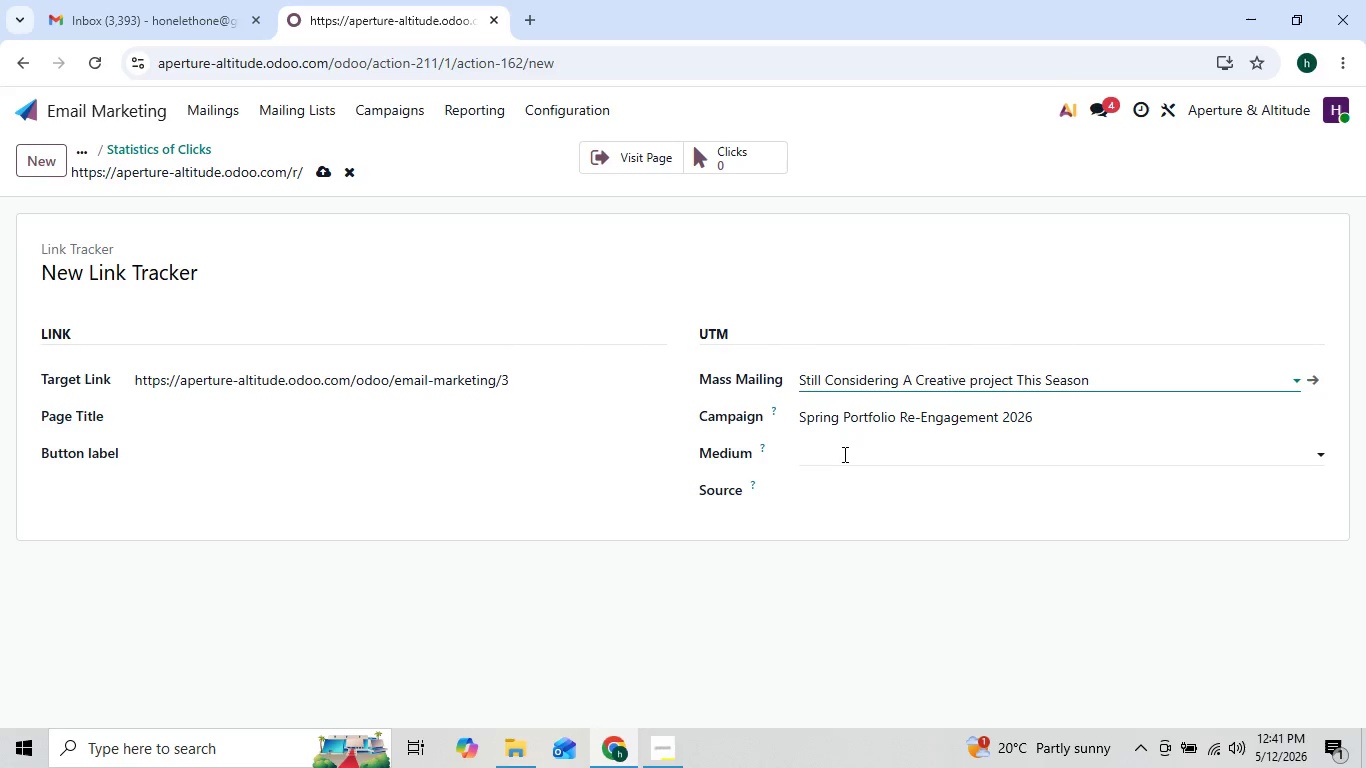 
left_click([841, 456])
 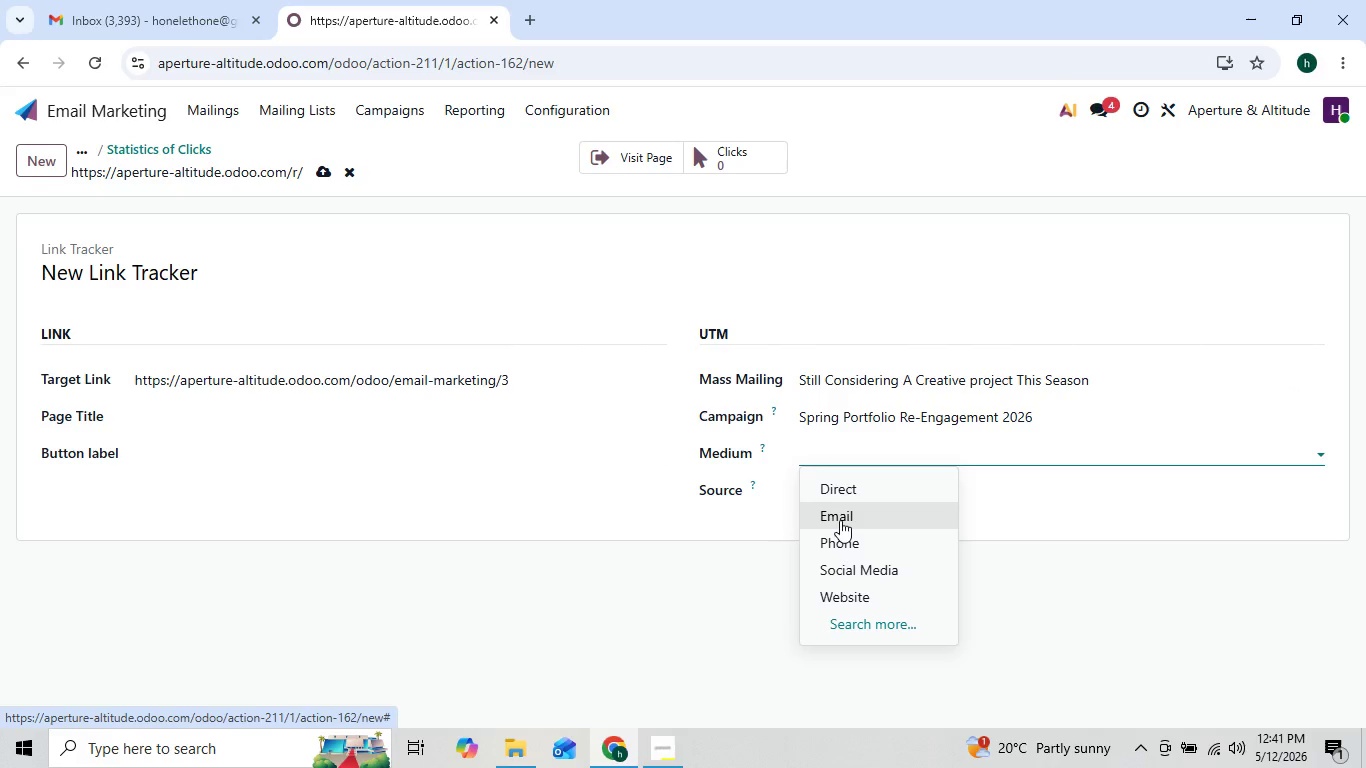 
type(od)
key(Backspace)
key(Backspace)
type(Od)
 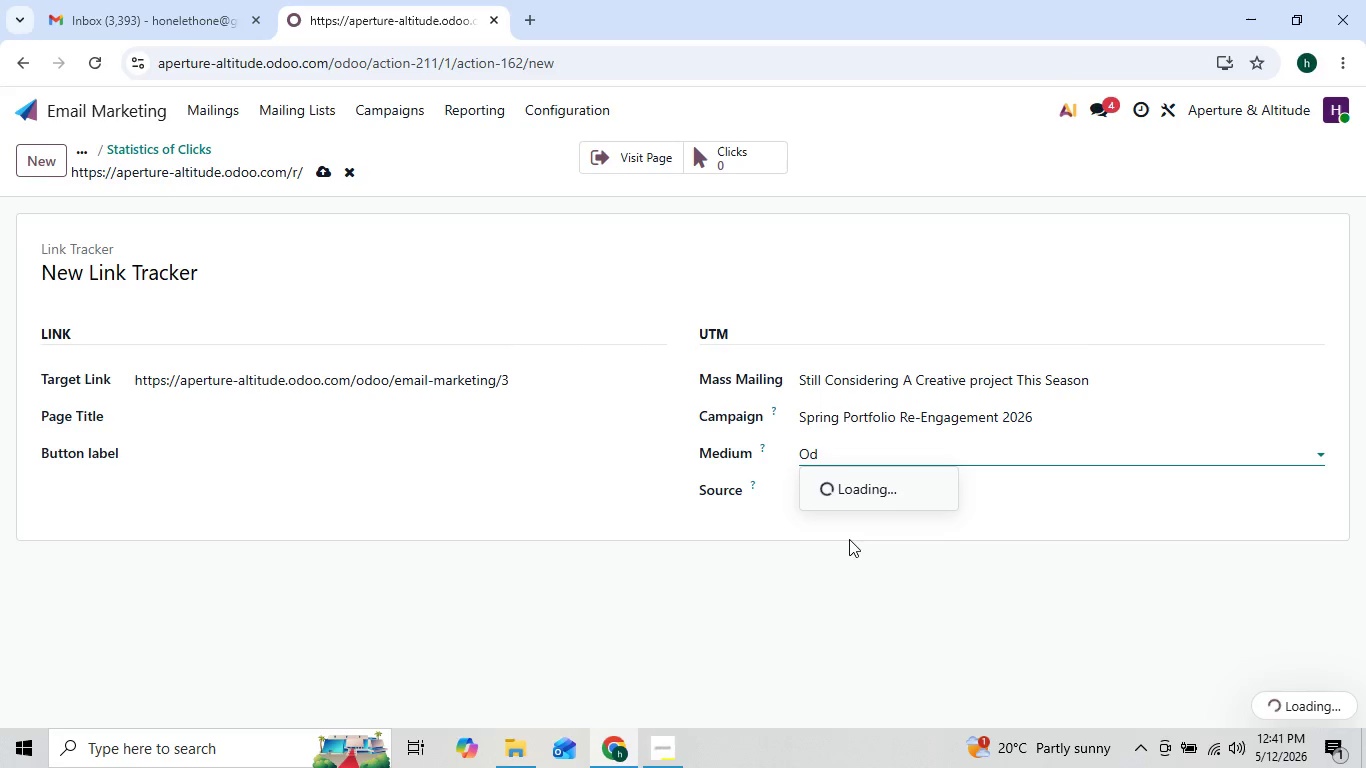 
type(oo)
 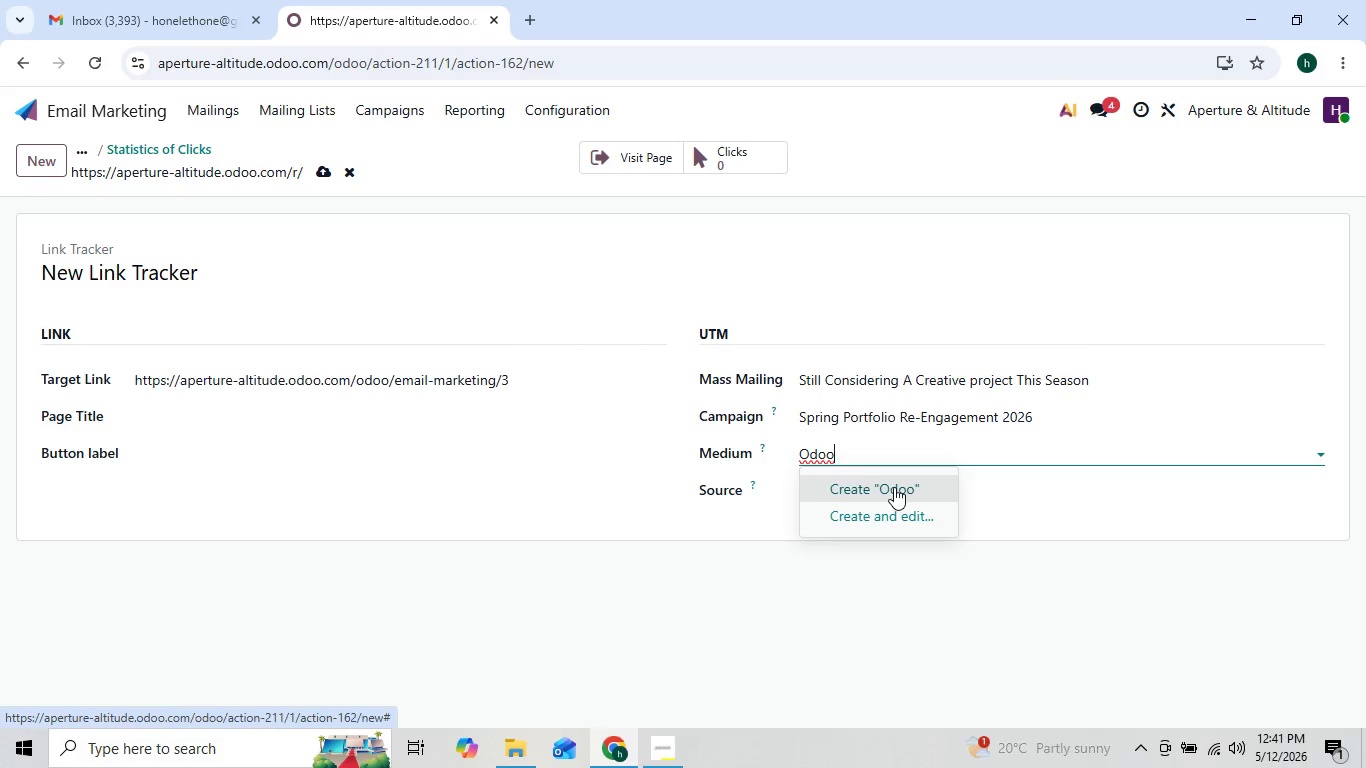 
left_click([894, 487])
 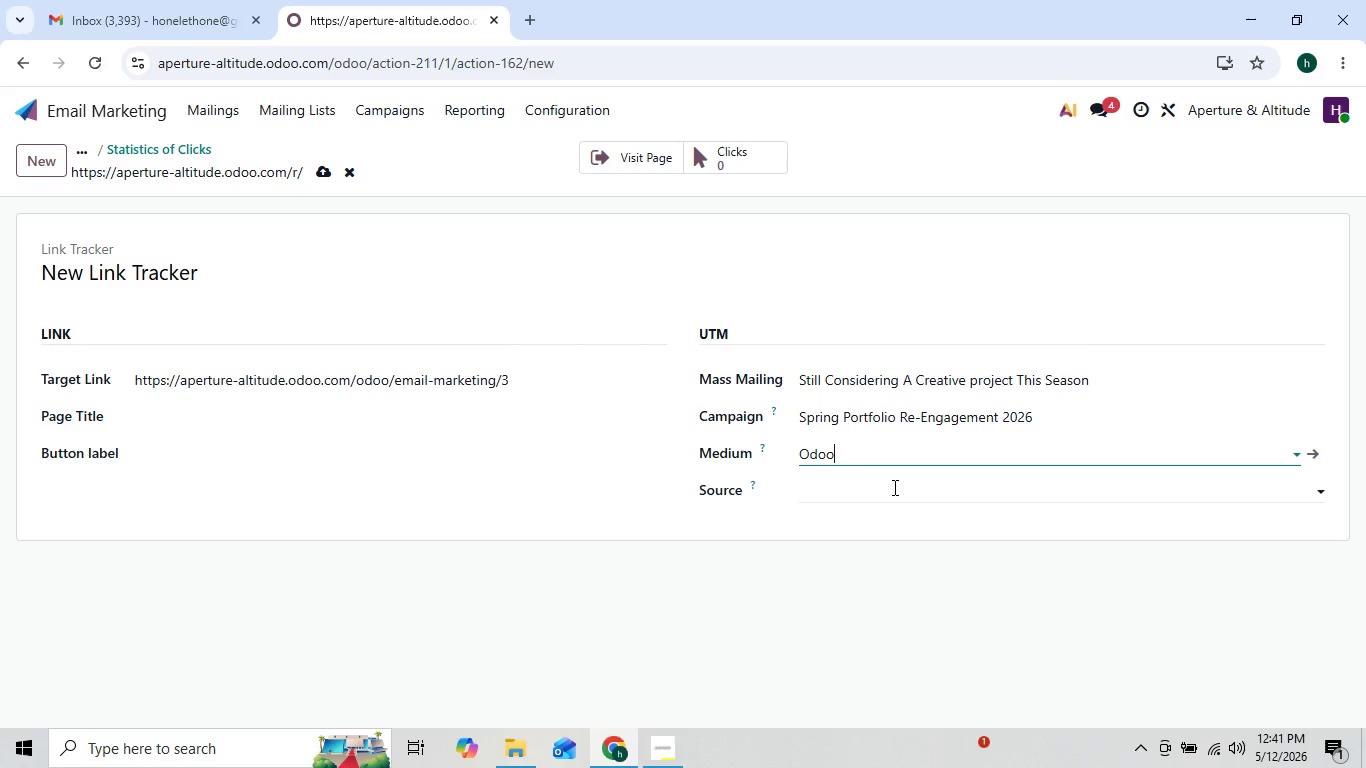 
left_click([864, 492])
 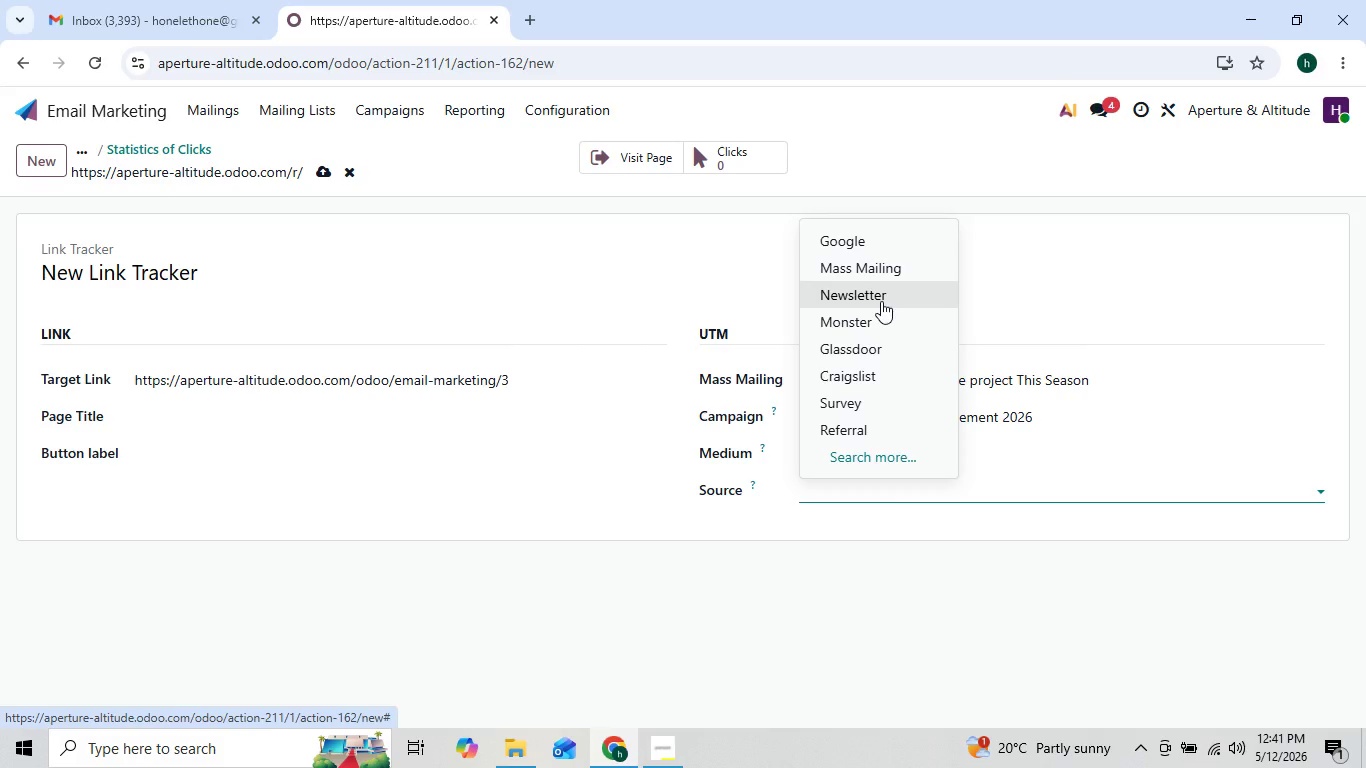 
wait(5.38)
 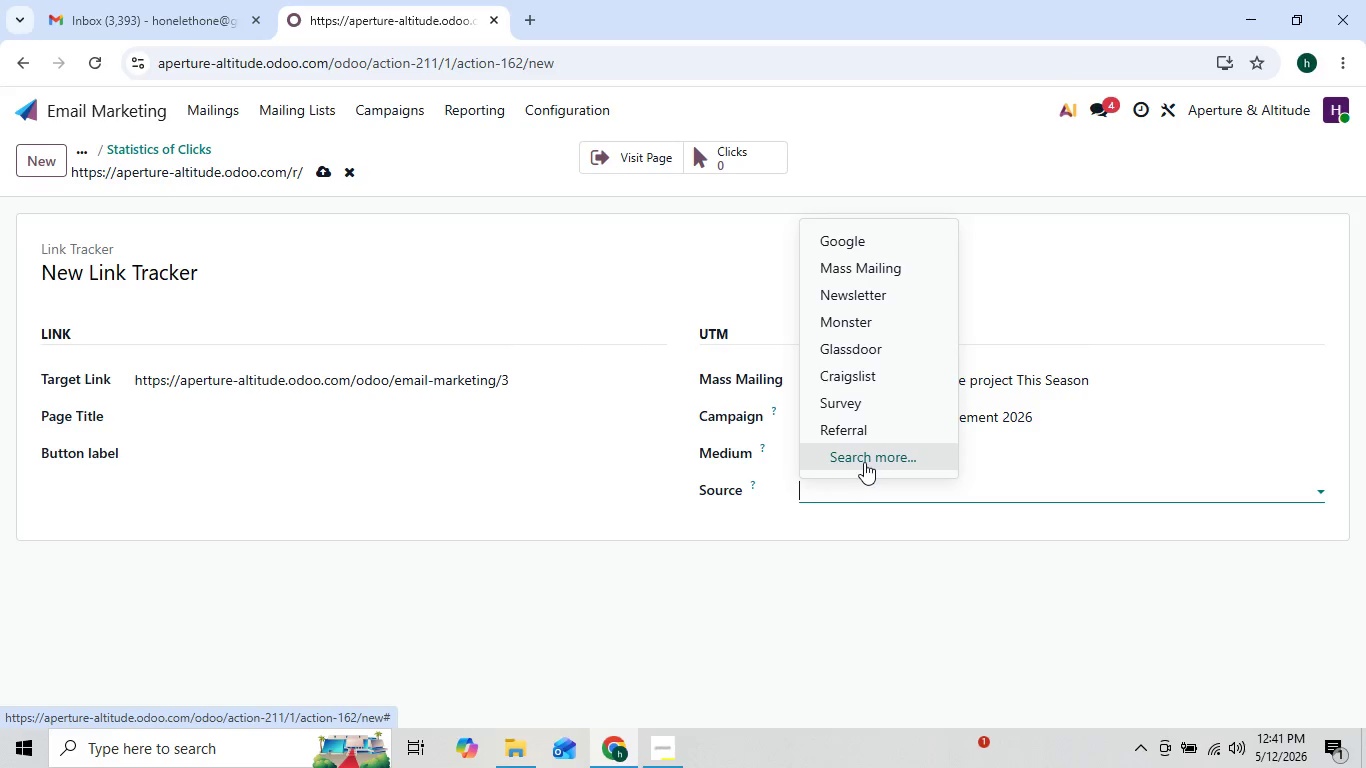 
left_click([1025, 541])
 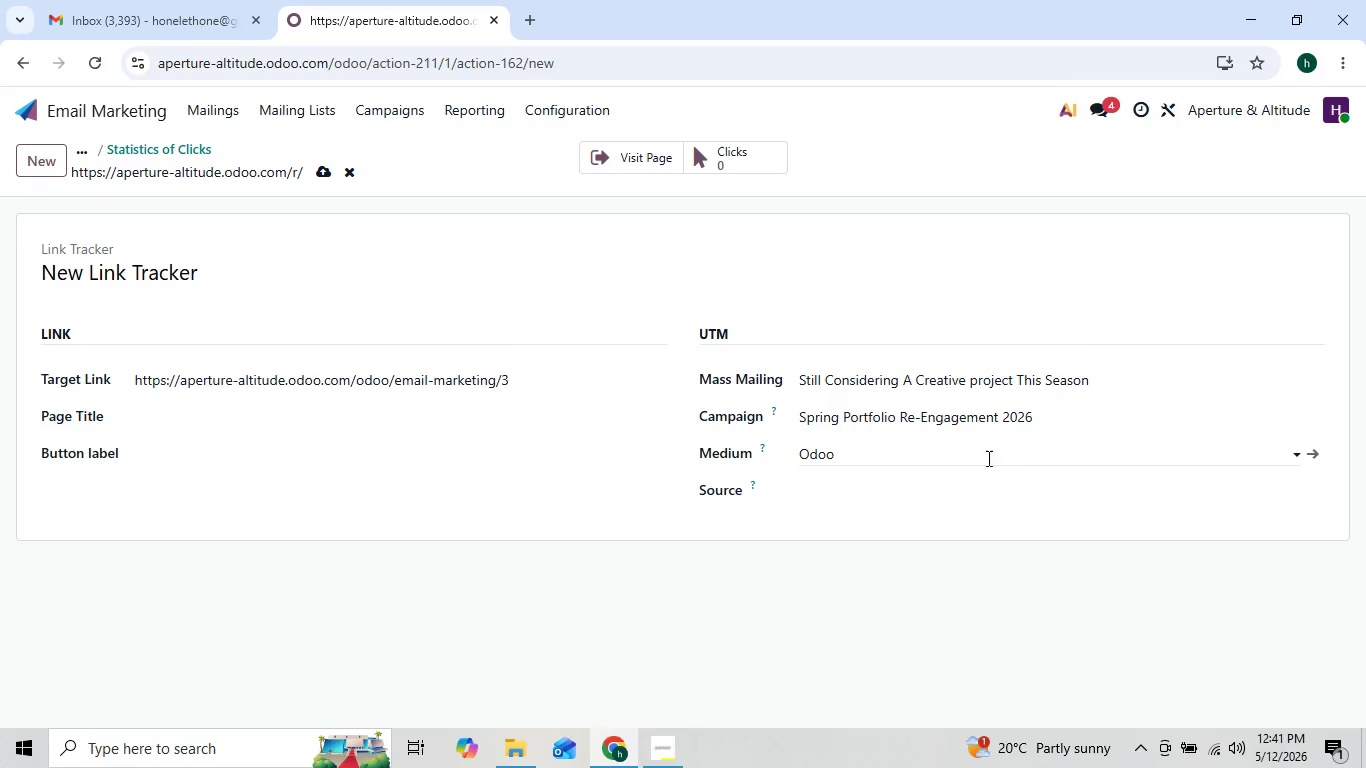 
left_click([985, 457])
 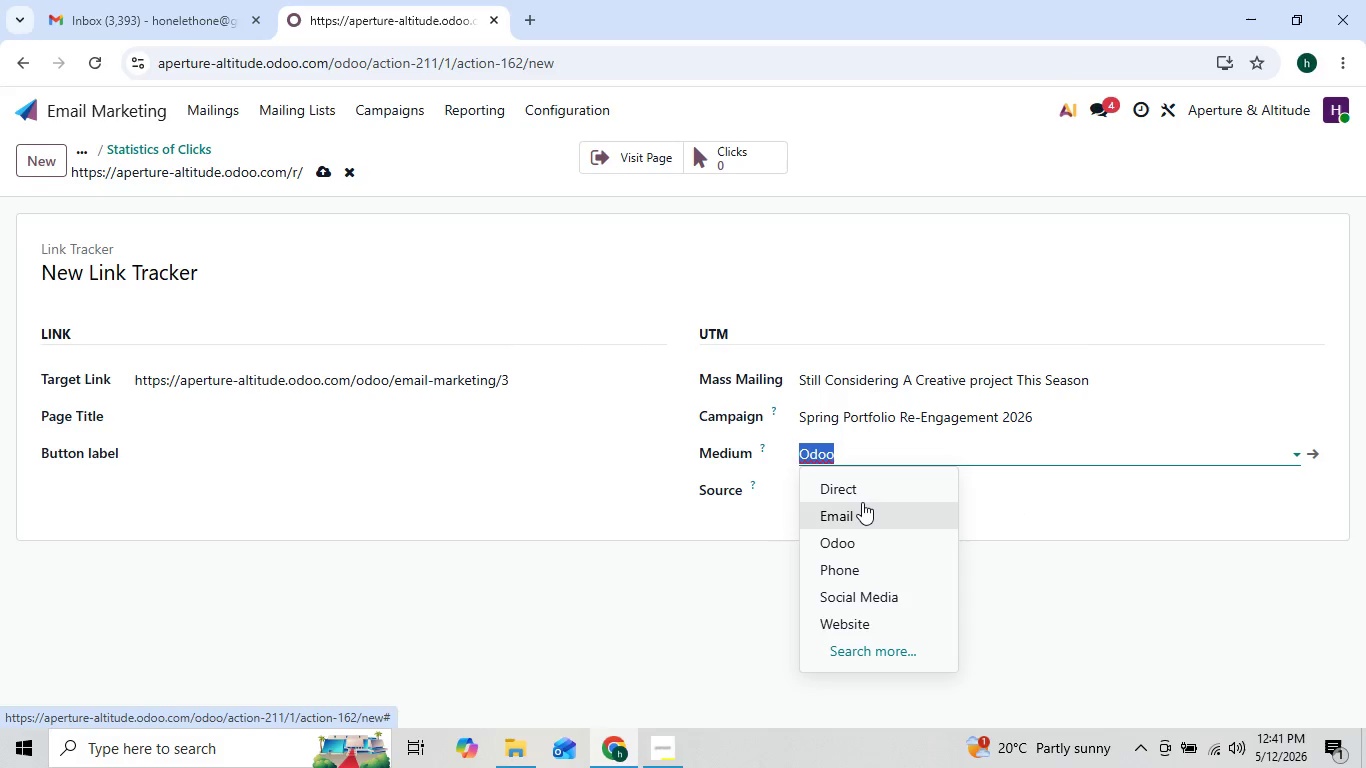 
left_click([861, 502])
 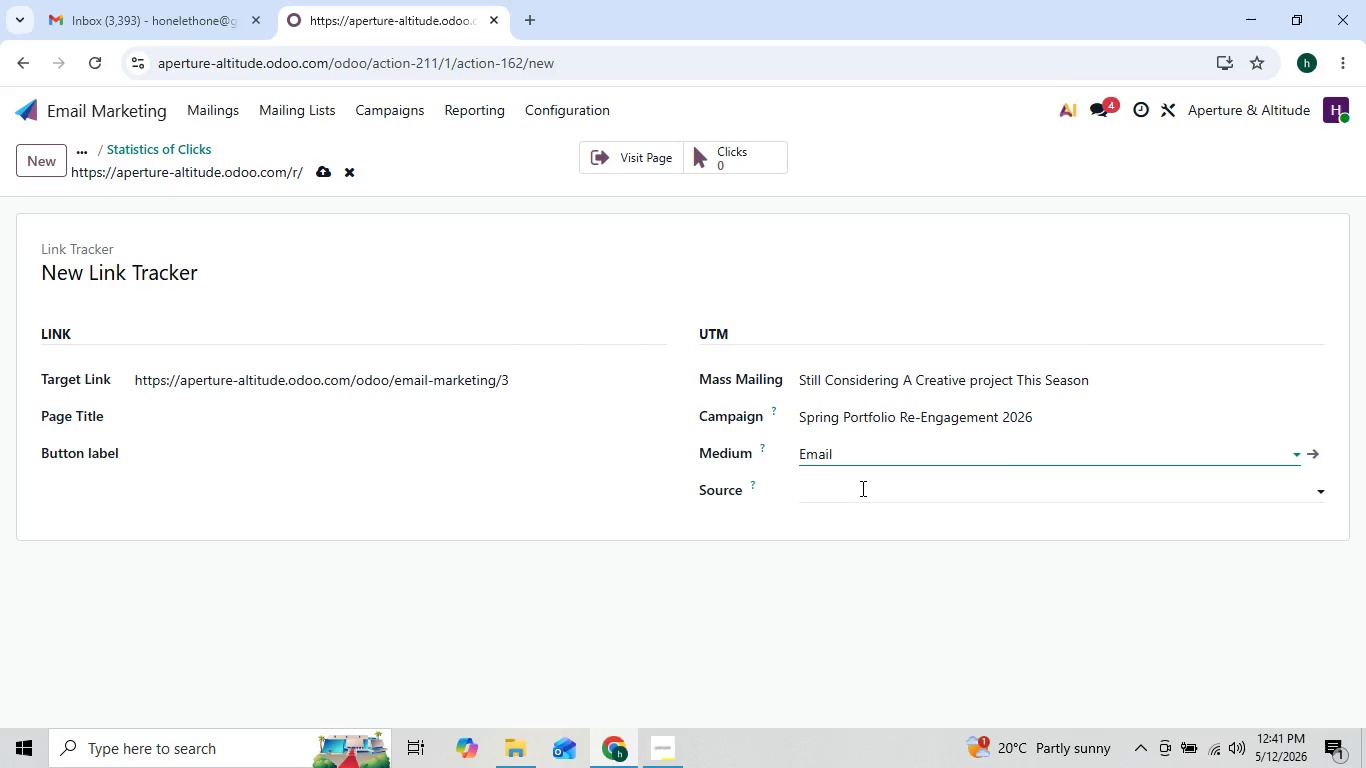 
left_click([861, 488])
 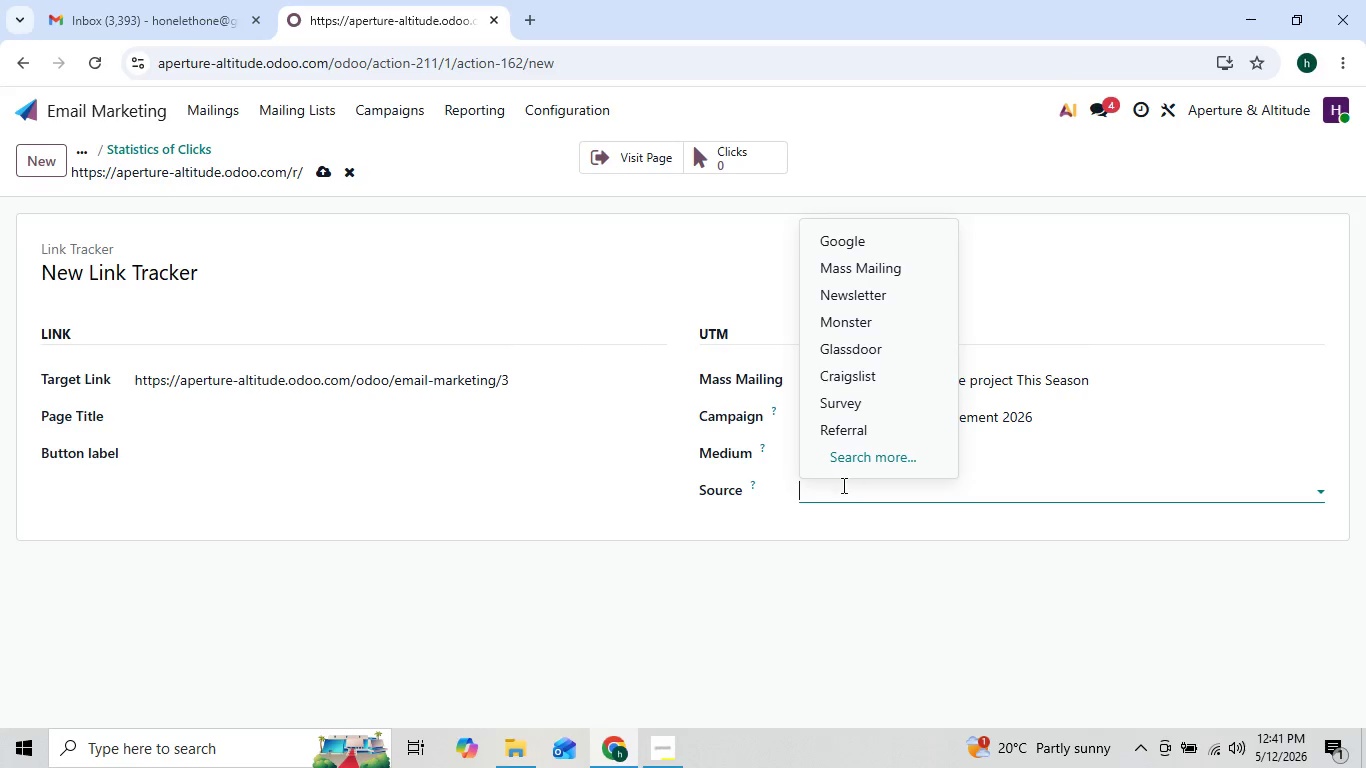 
left_click([834, 495])
 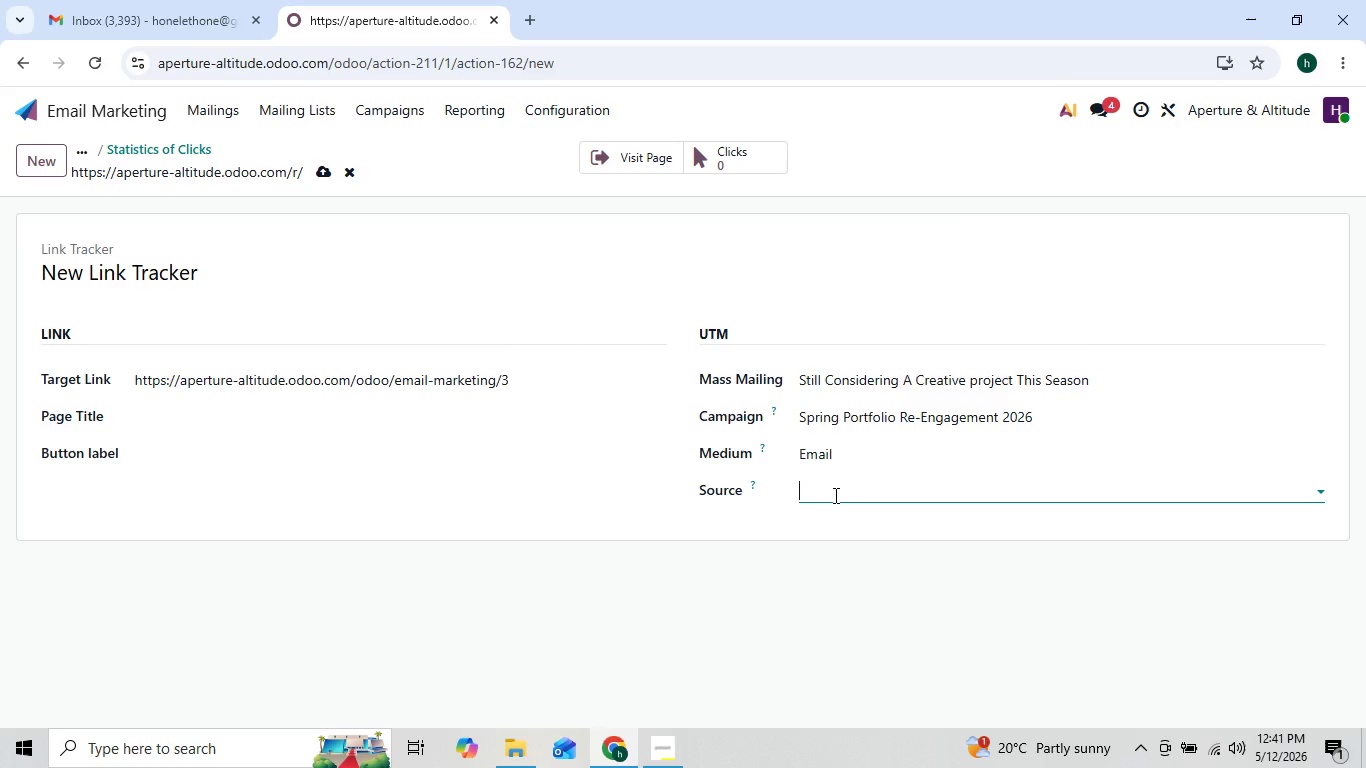 
left_click([834, 495])
 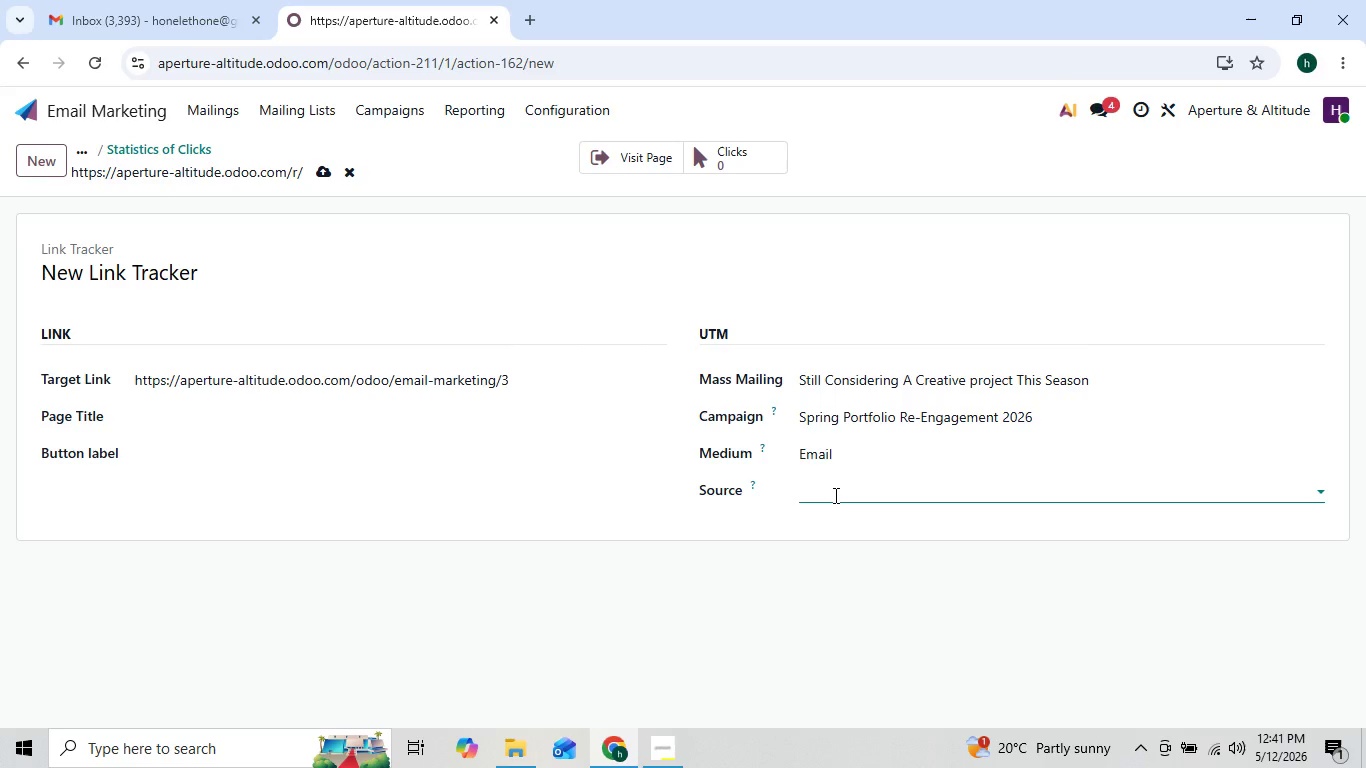 
double_click([834, 495])
 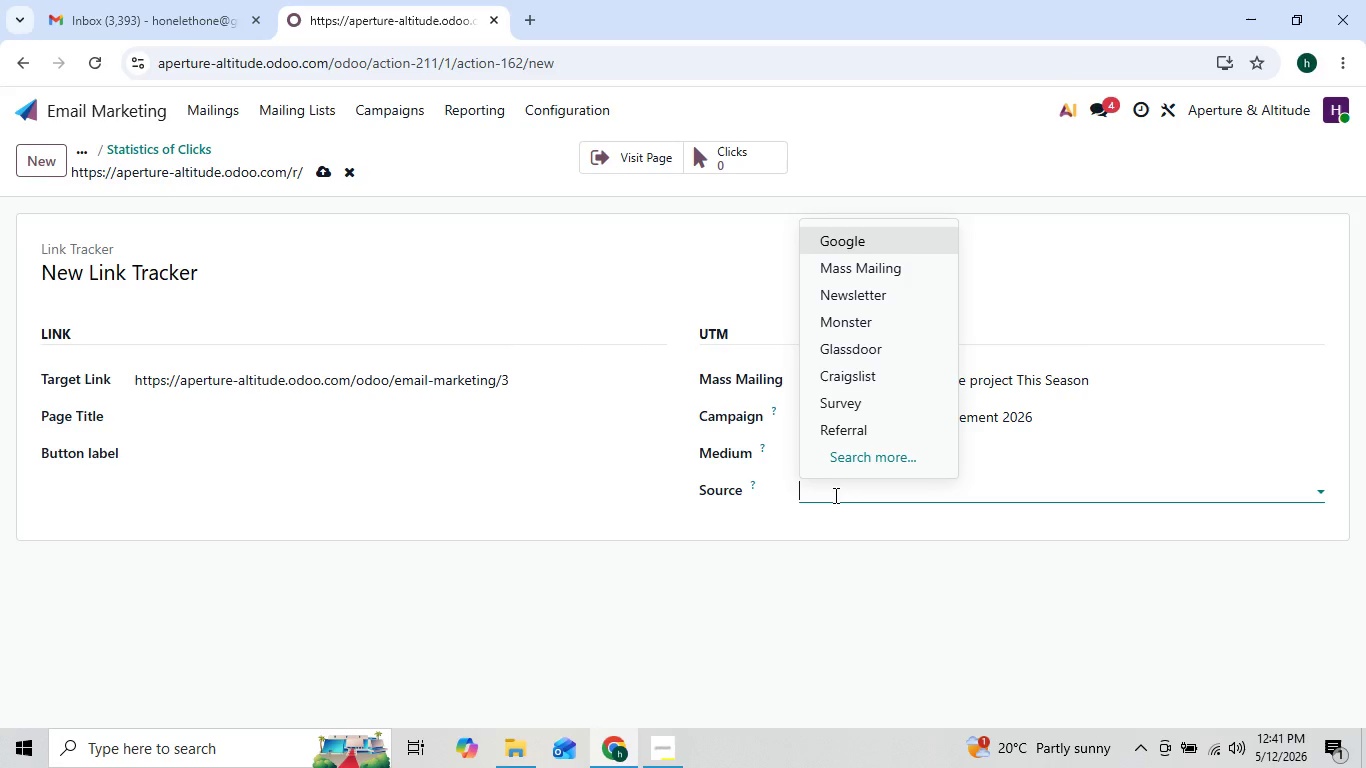 
key(P)
 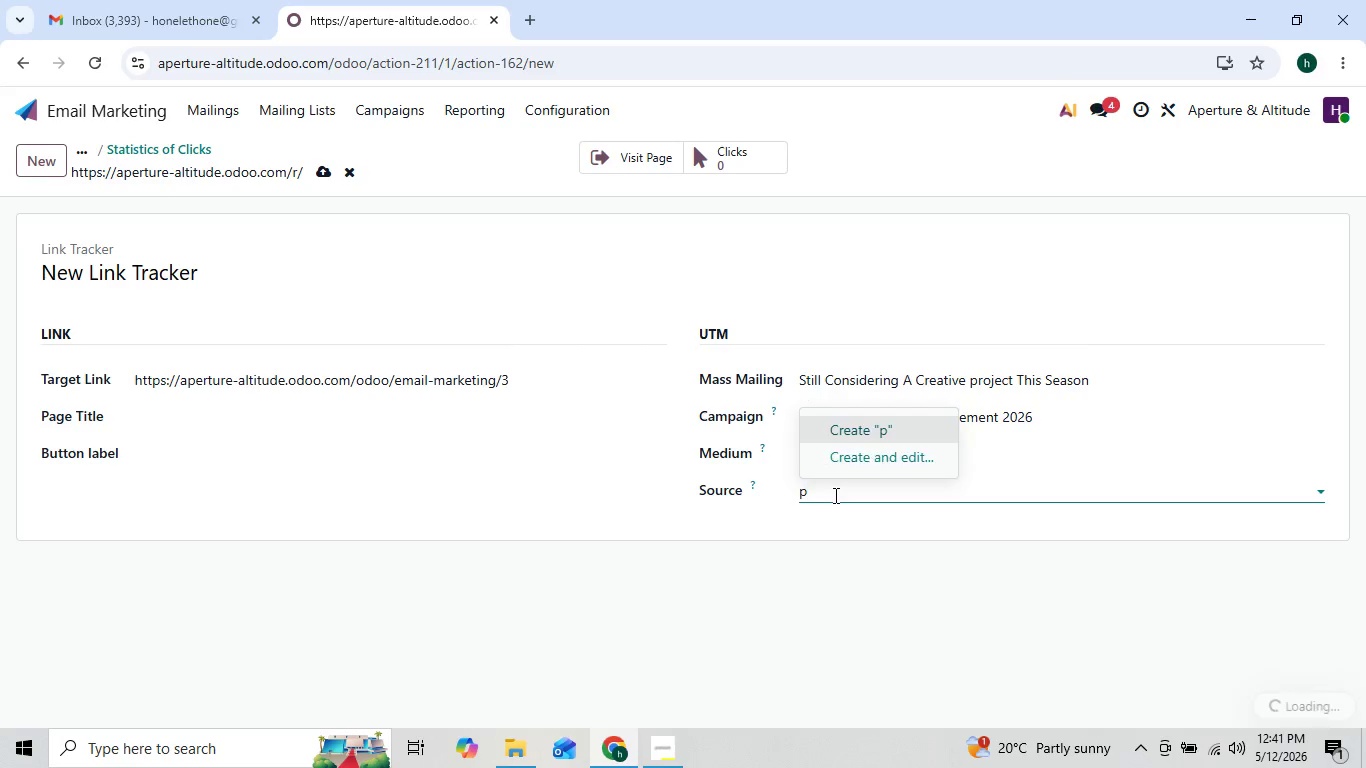 
key(Backspace)
 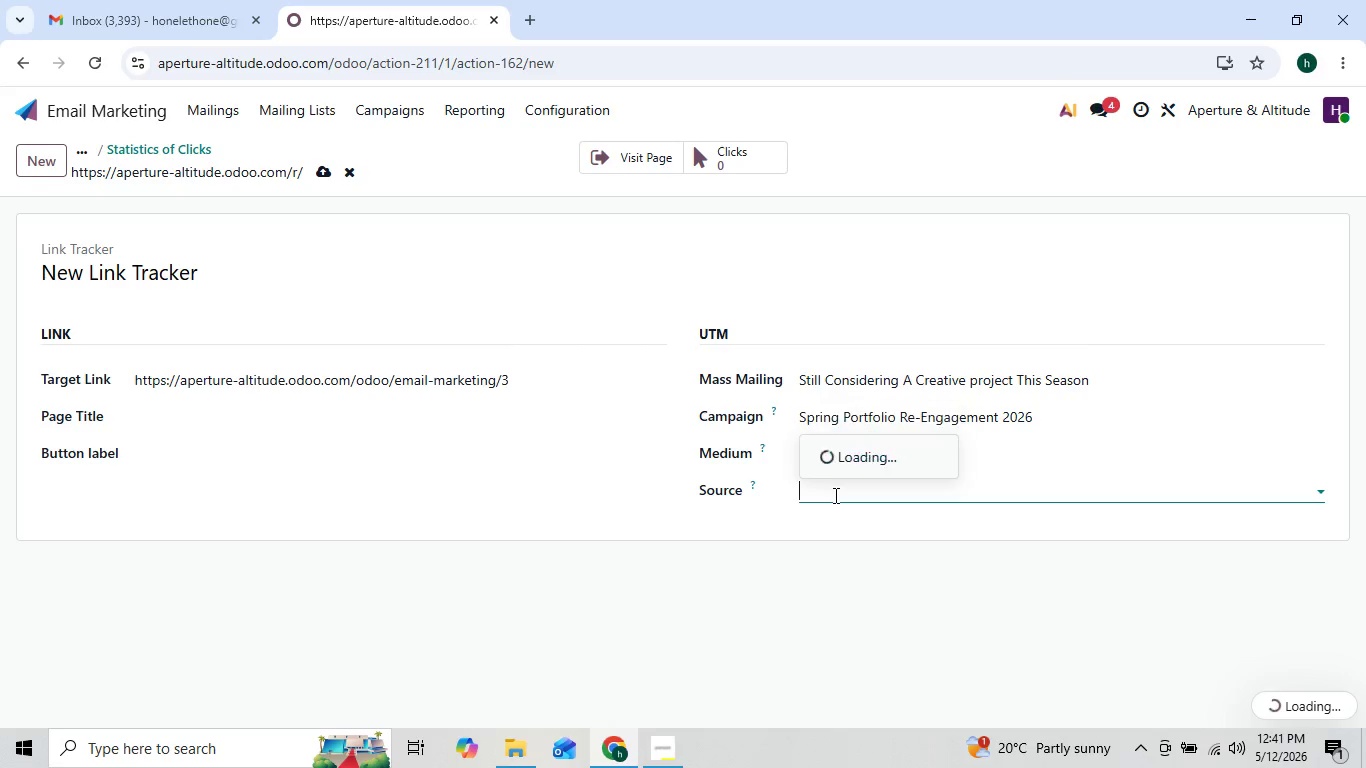 
key(O)
 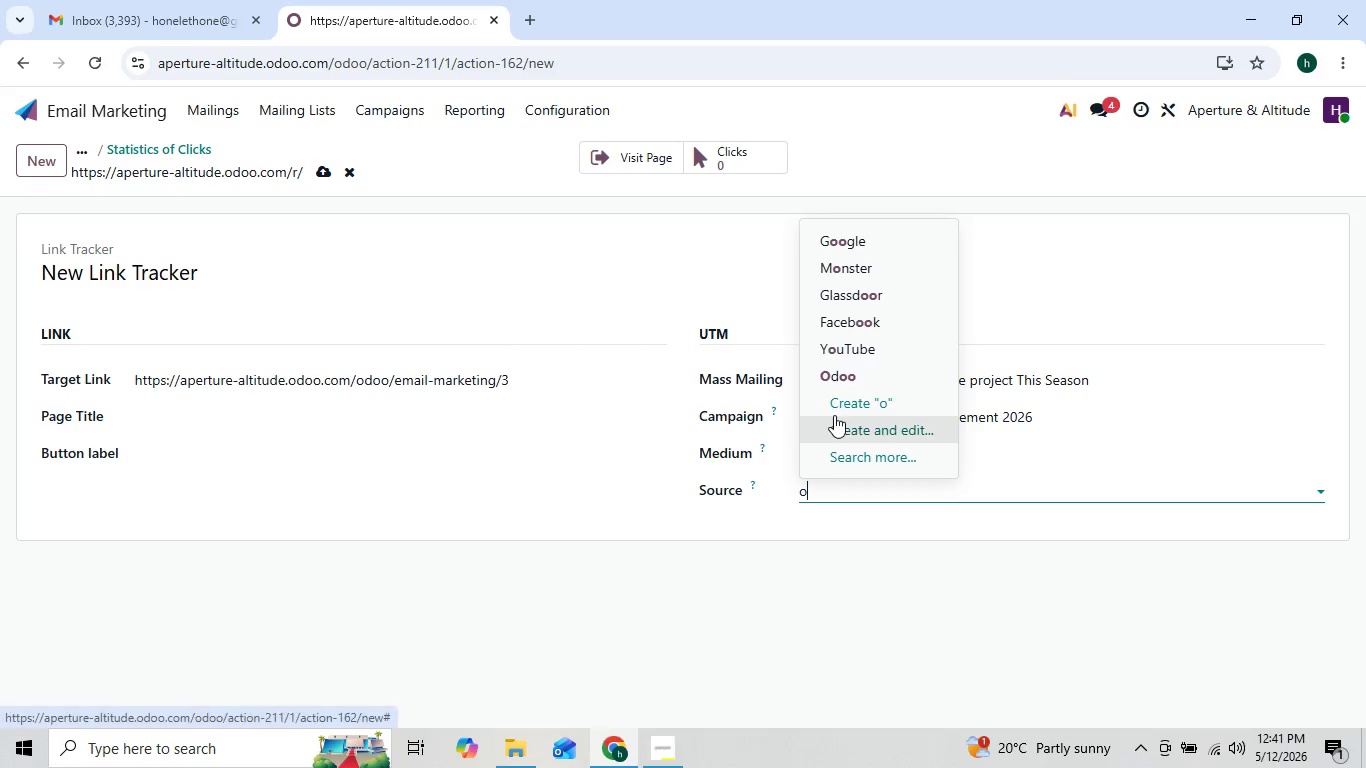 
left_click([843, 373])
 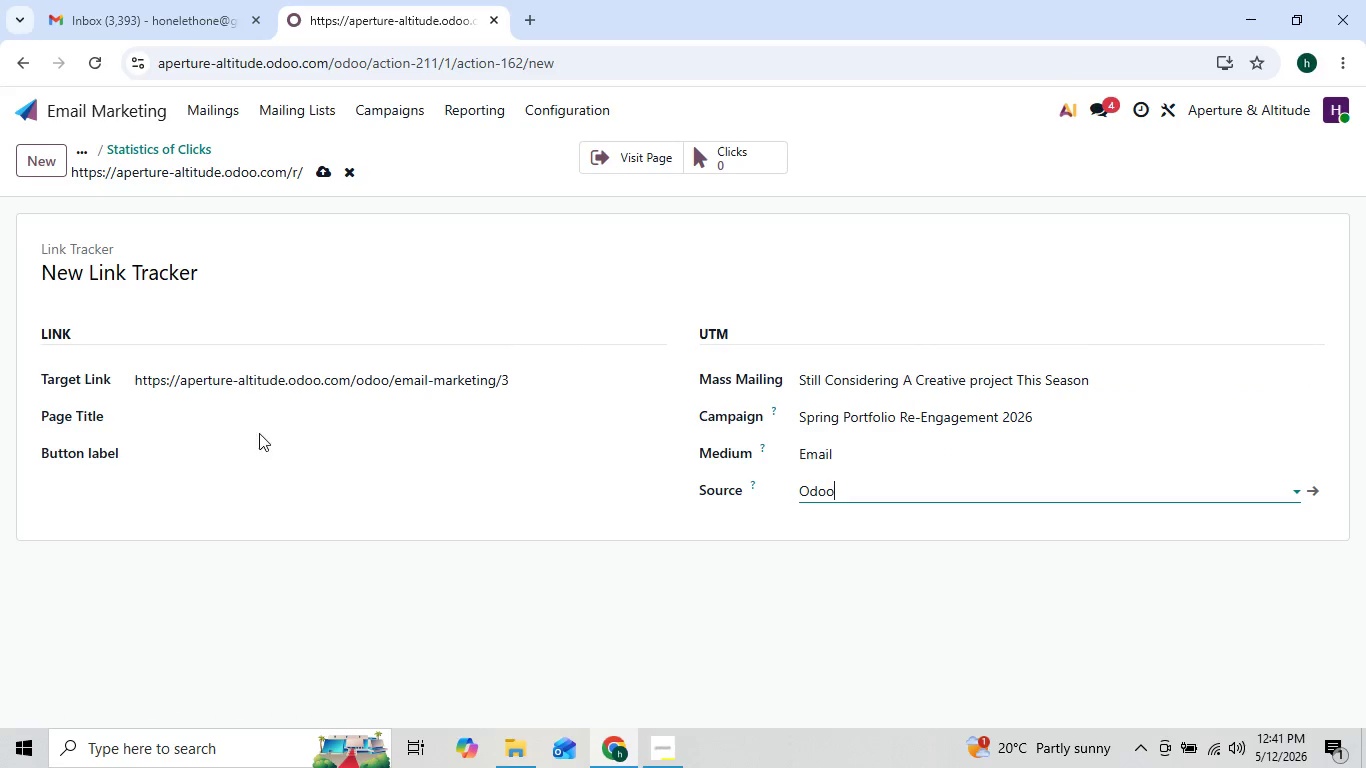 
left_click([265, 416])
 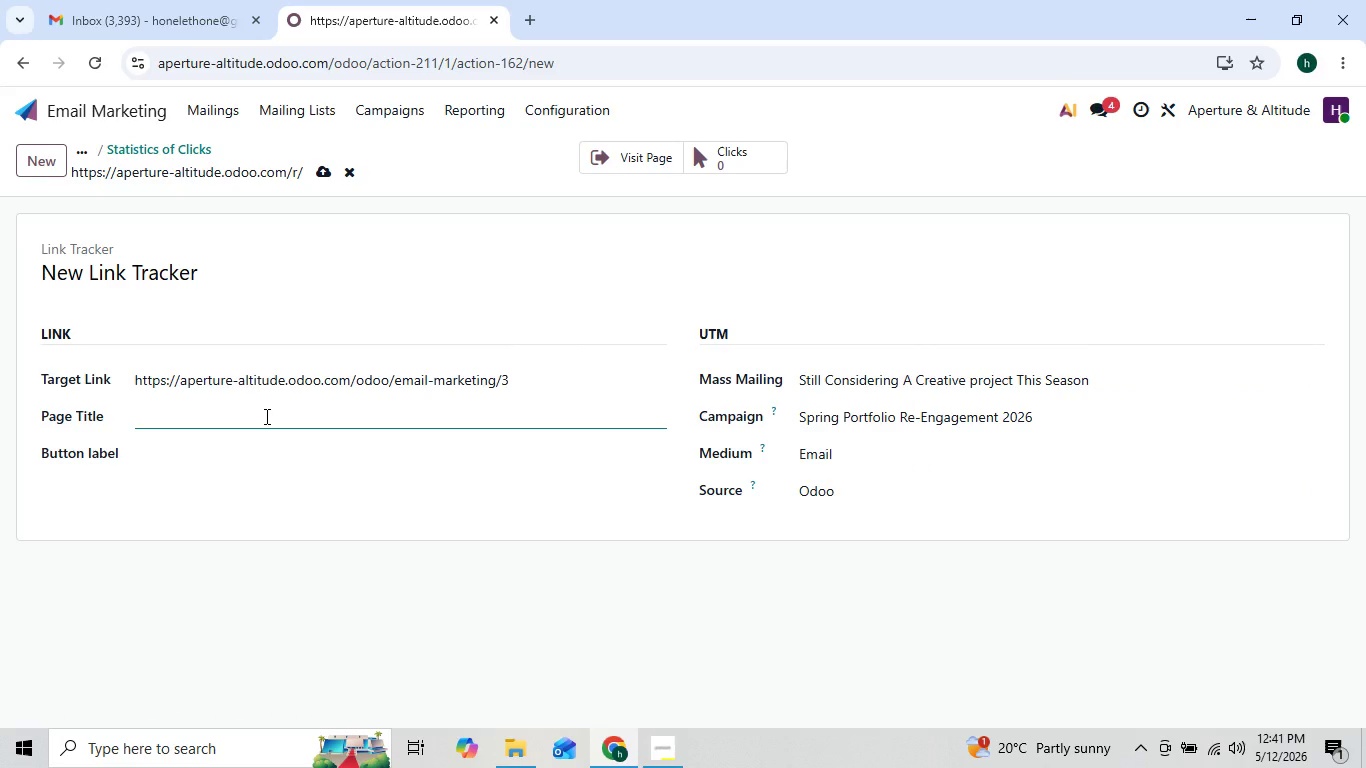 
type(Email 3)
 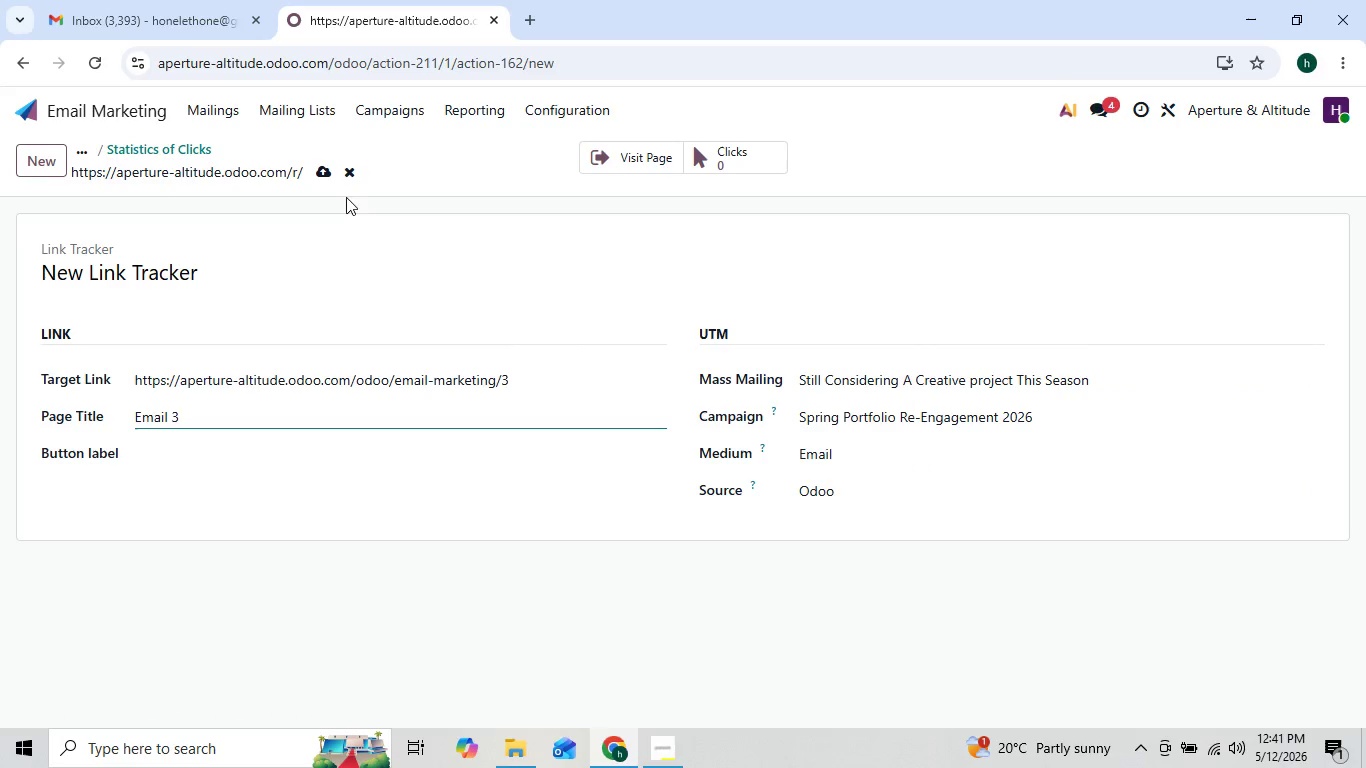 
left_click([335, 179])
 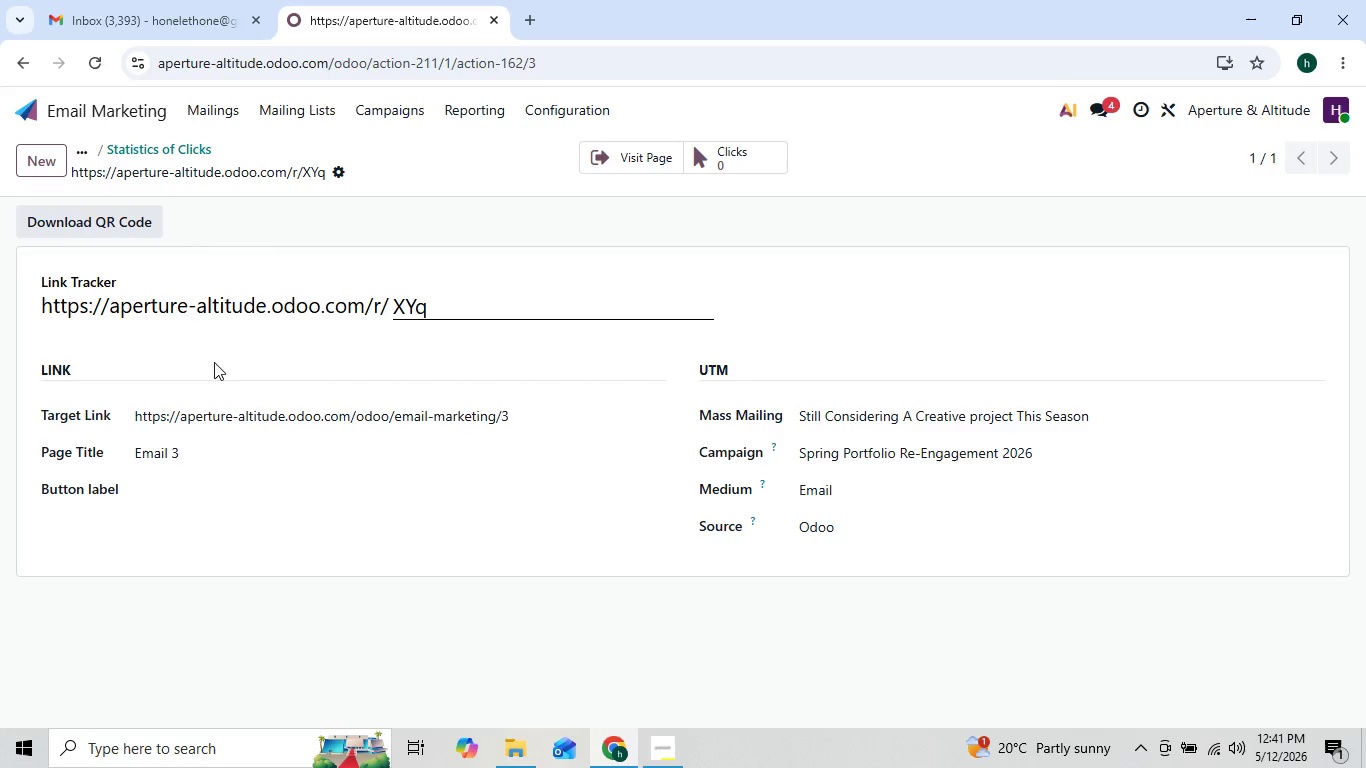 
left_click([206, 368])
 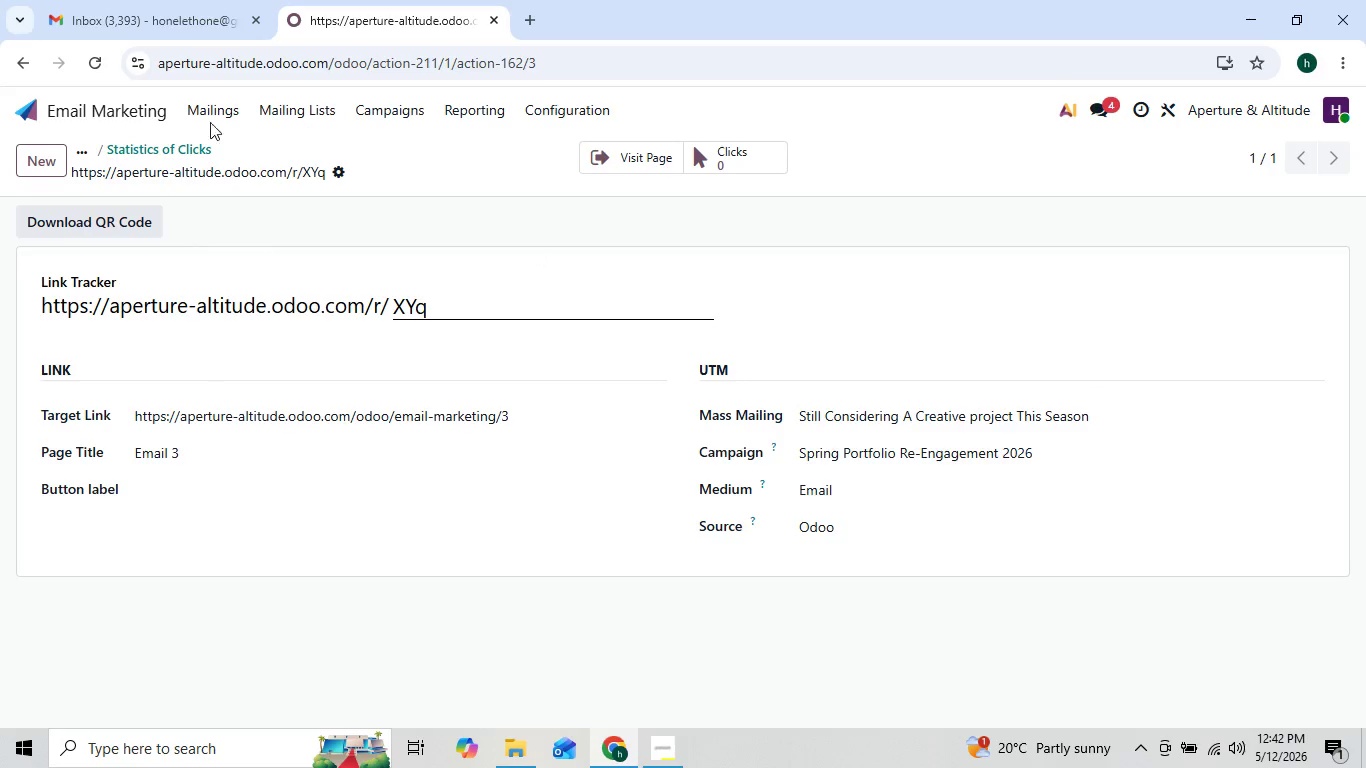 
left_click([140, 147])
 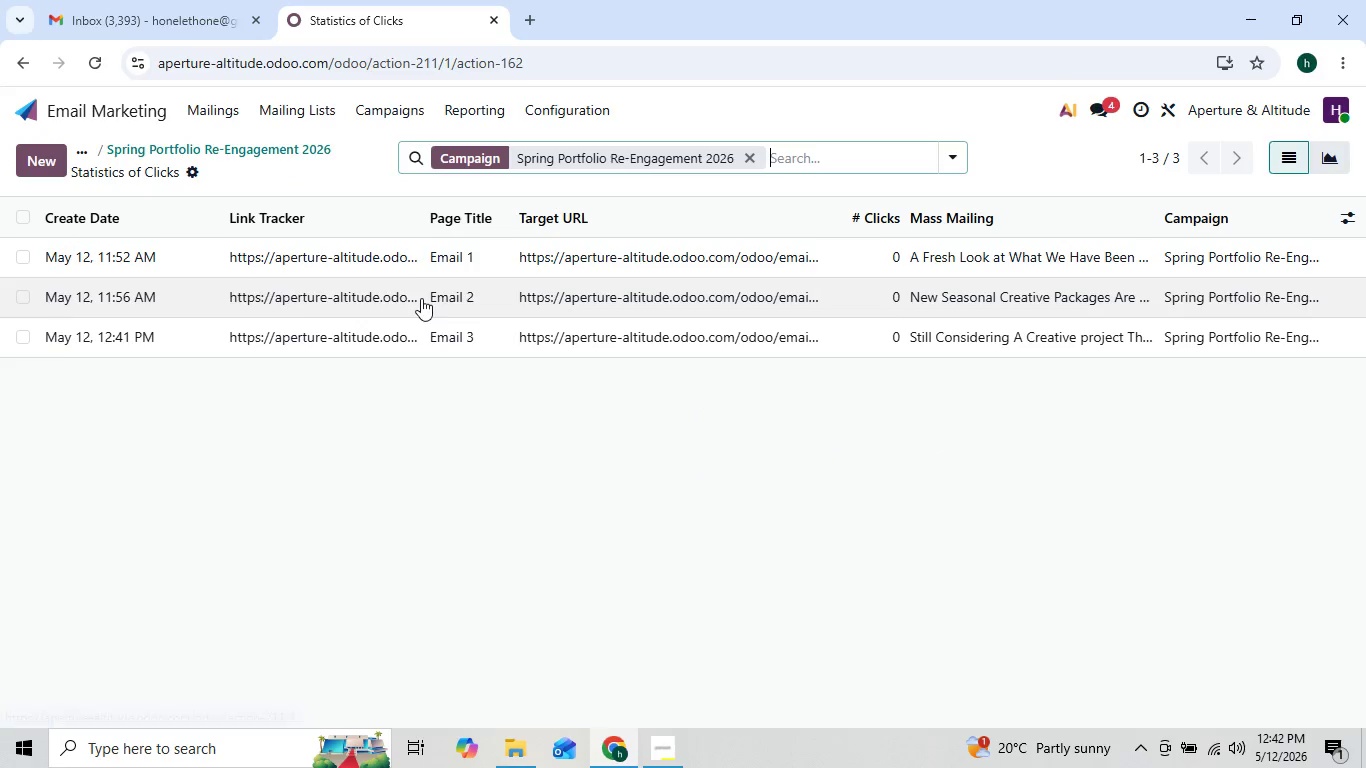 
left_click([518, 447])
 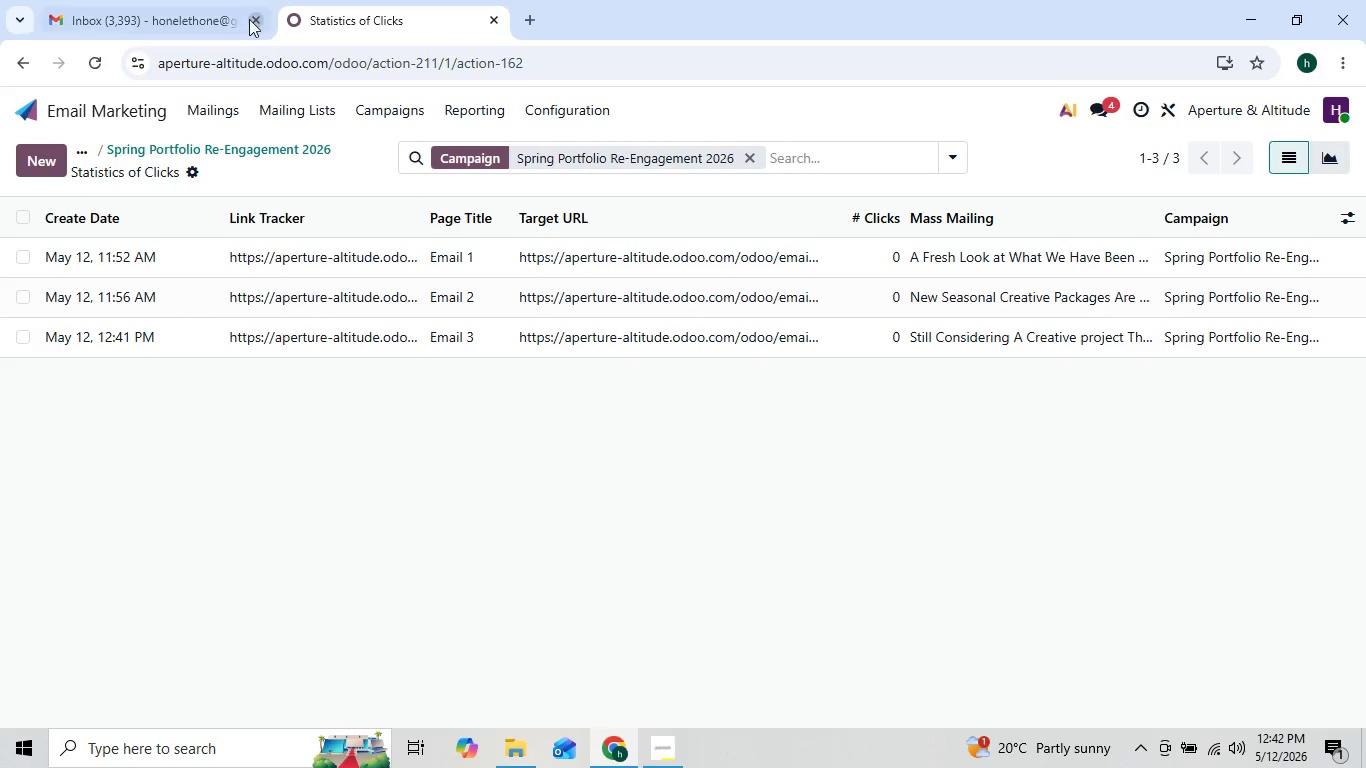 
left_click([256, 16])
 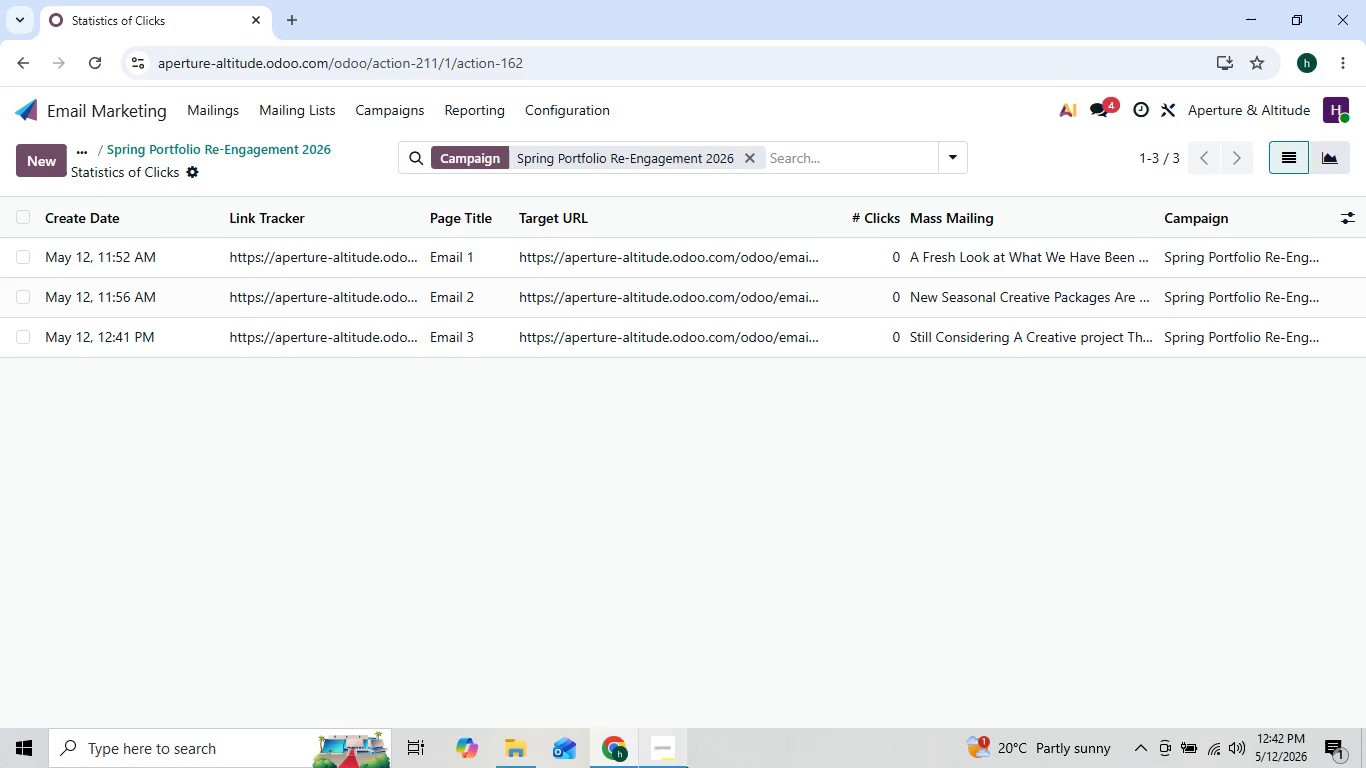 
left_click([670, 754])